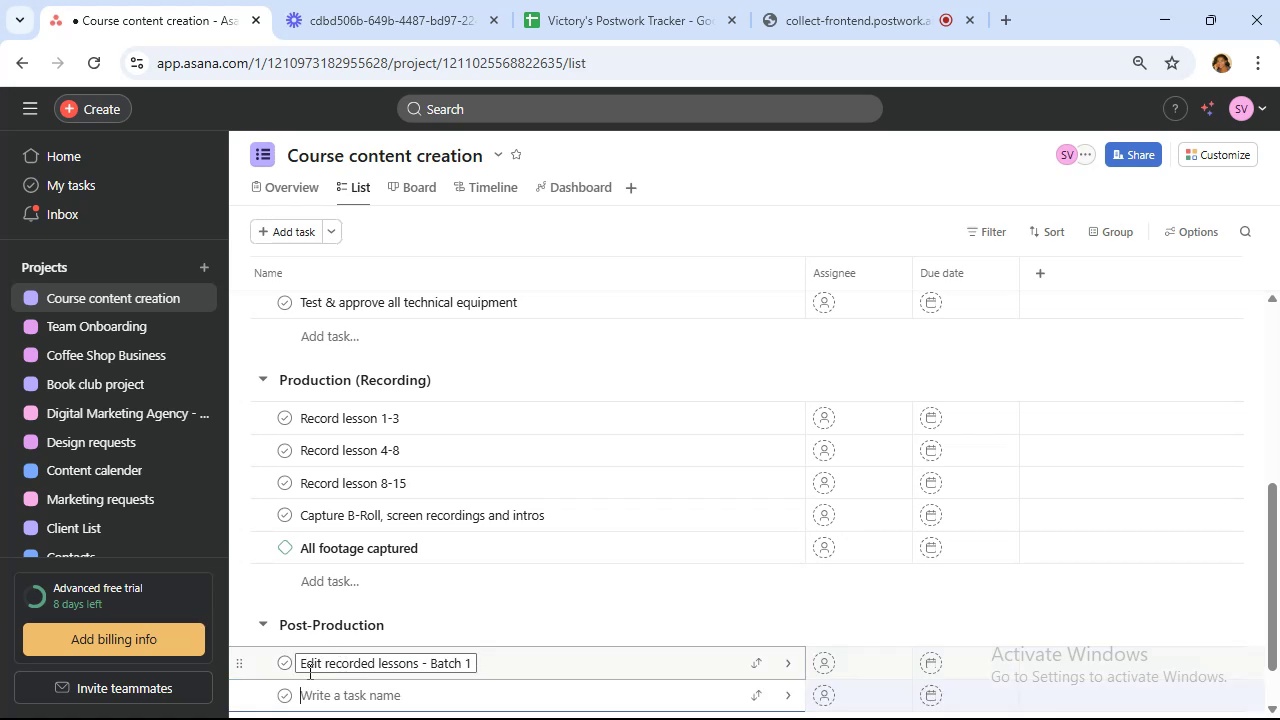 
left_click_drag(start_coordinate=[298, 663], to_coordinate=[480, 655])
 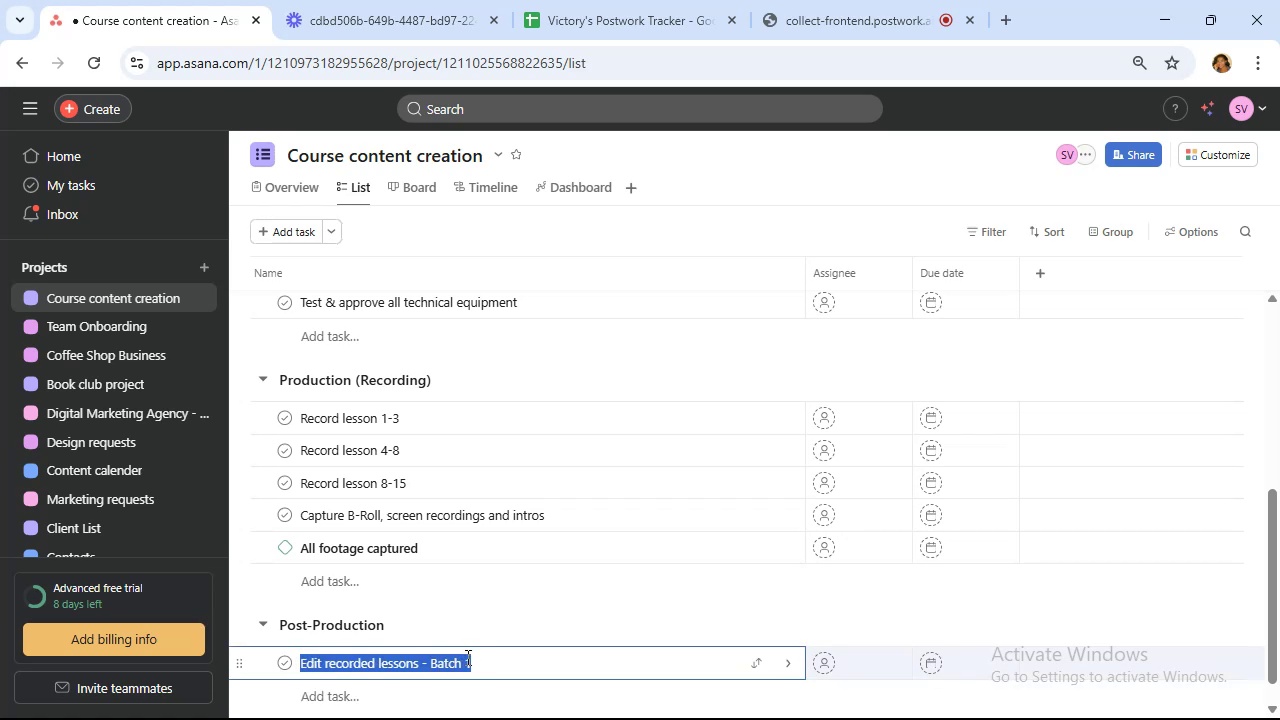 
key(Control+C)
 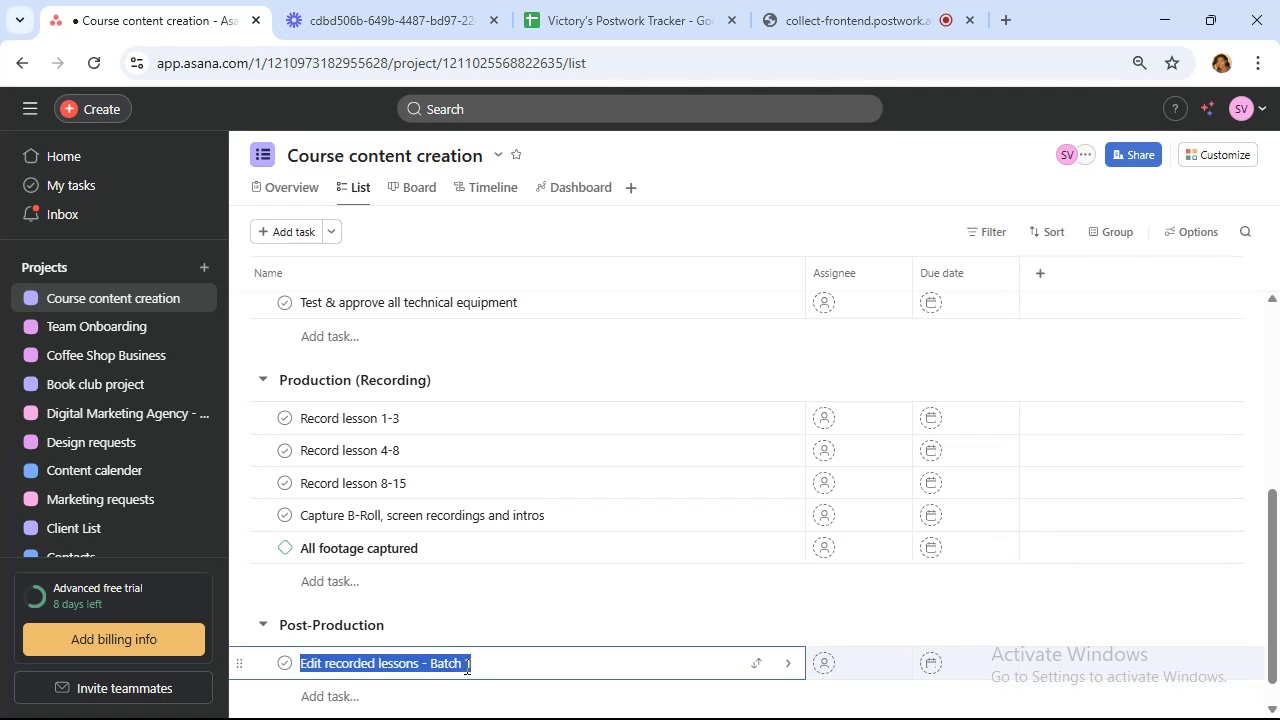 
right_click([464, 658])
 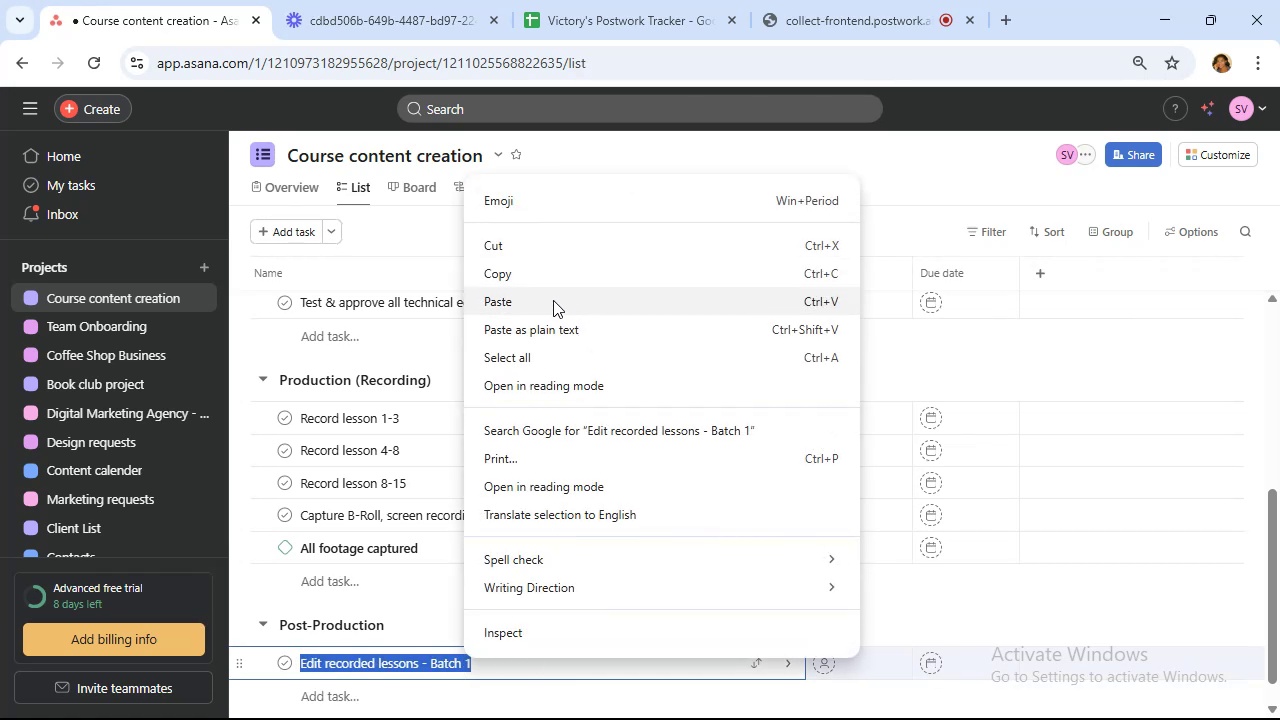 
left_click([539, 277])
 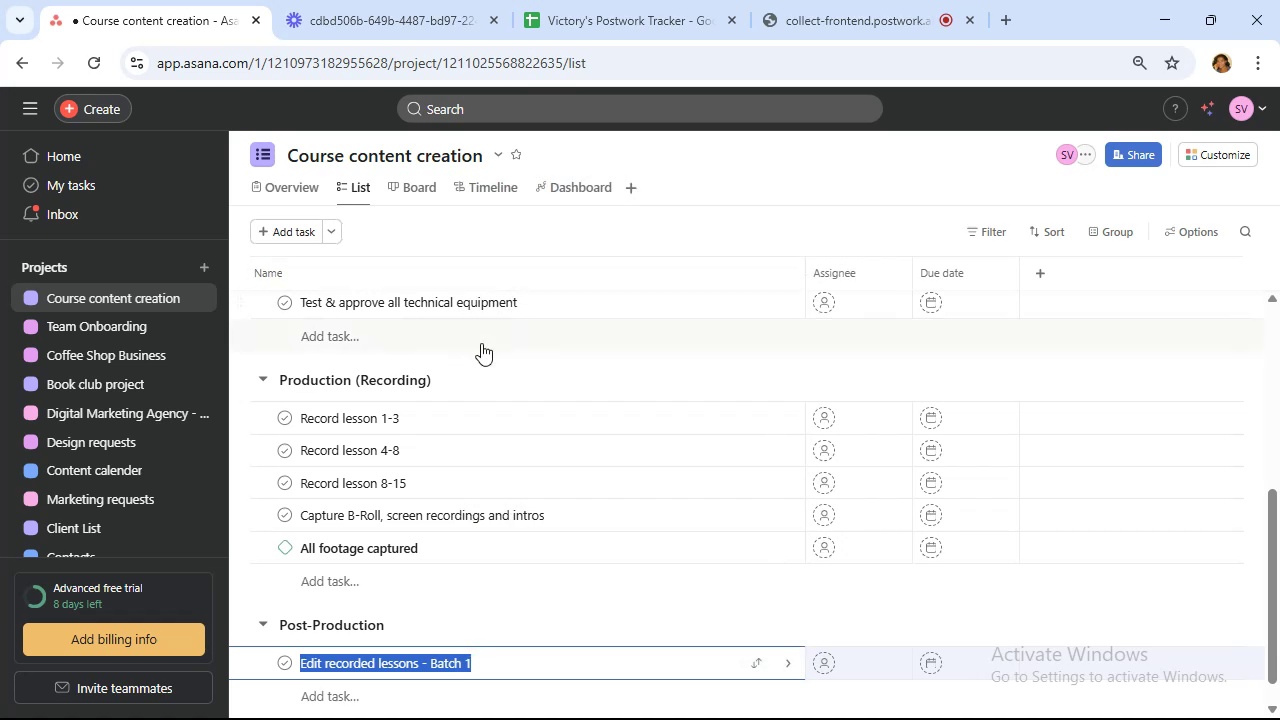 
scroll: coordinate [475, 361], scroll_direction: down, amount: 2.0
 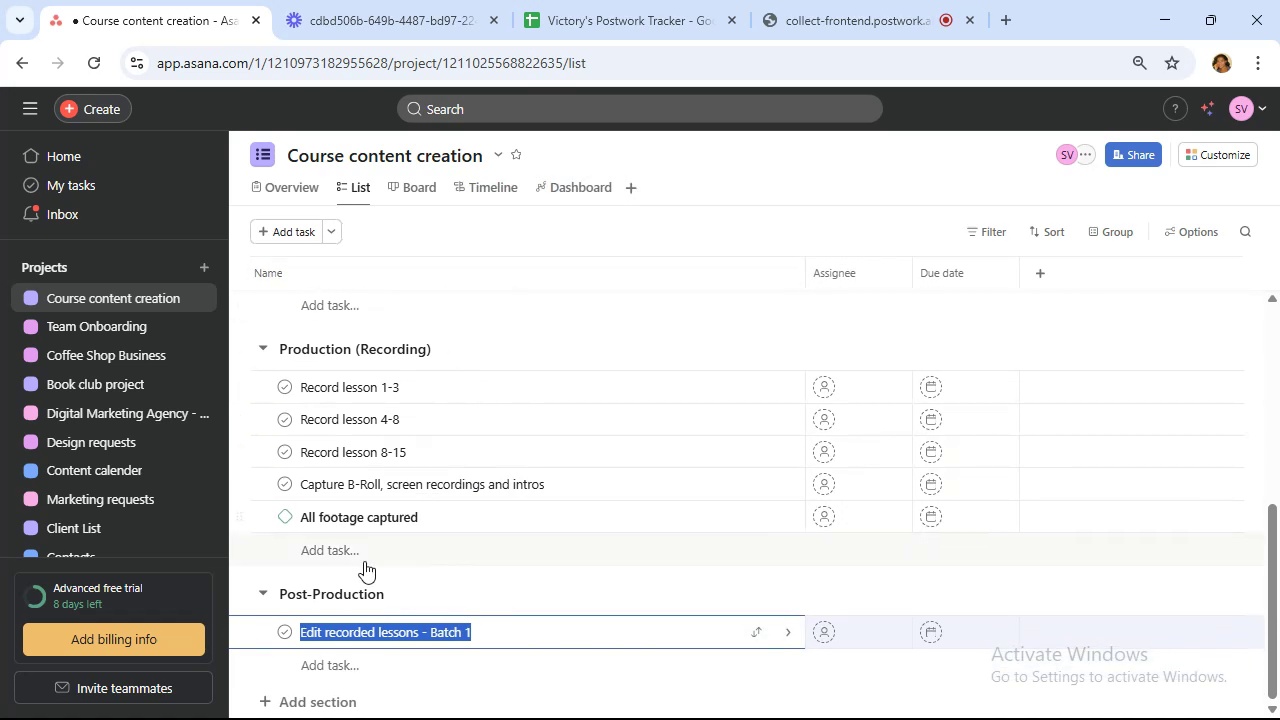 
mouse_move([353, 665])
 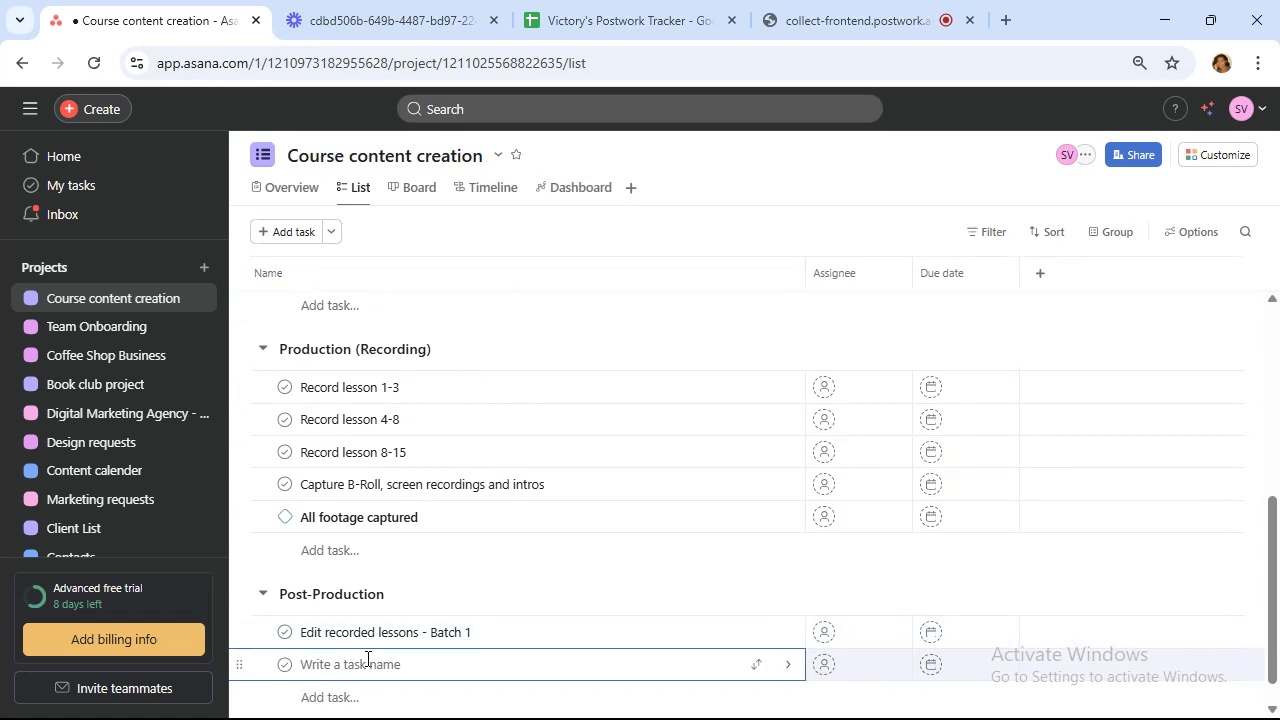 
key(Control+V)
 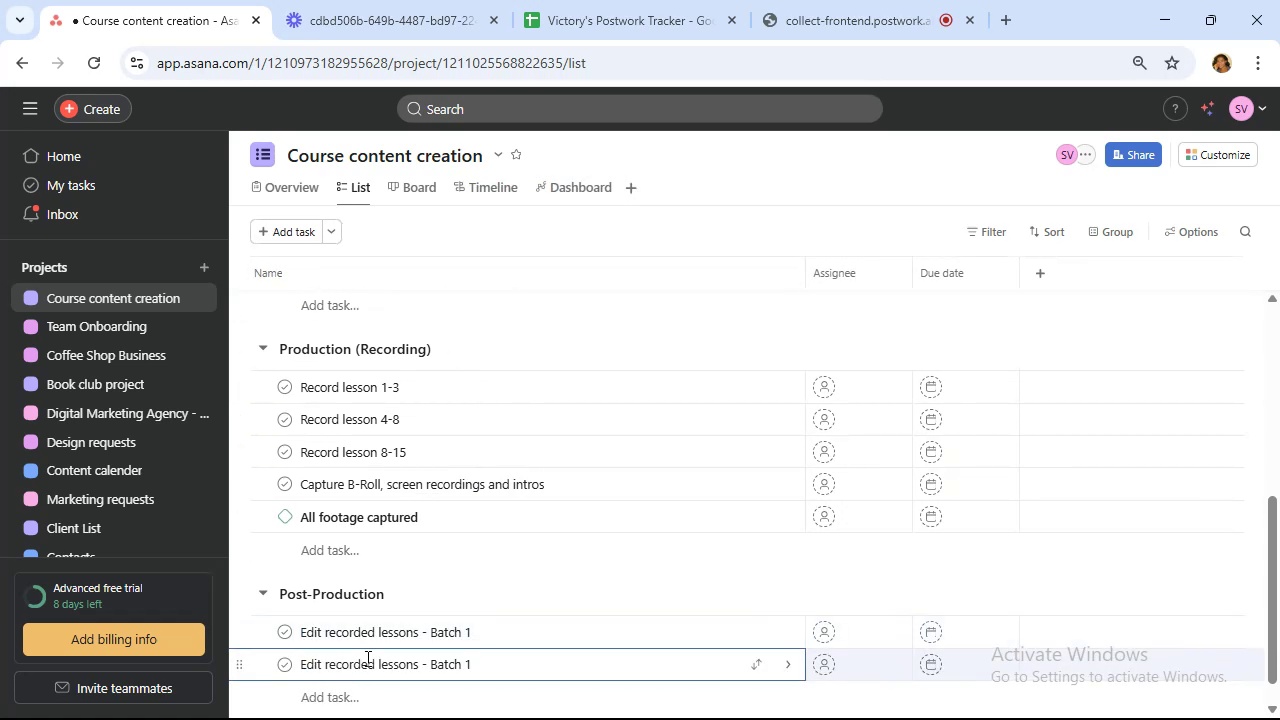 
key(Backspace)
 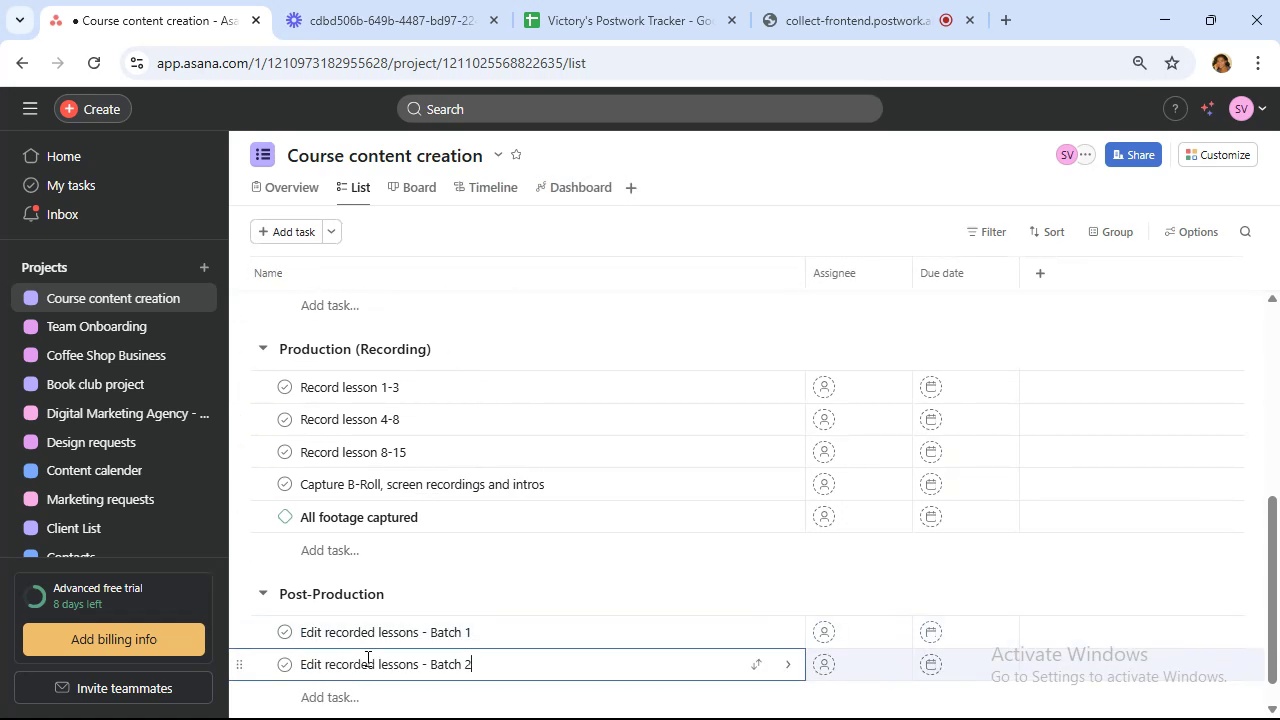 
key(2)
 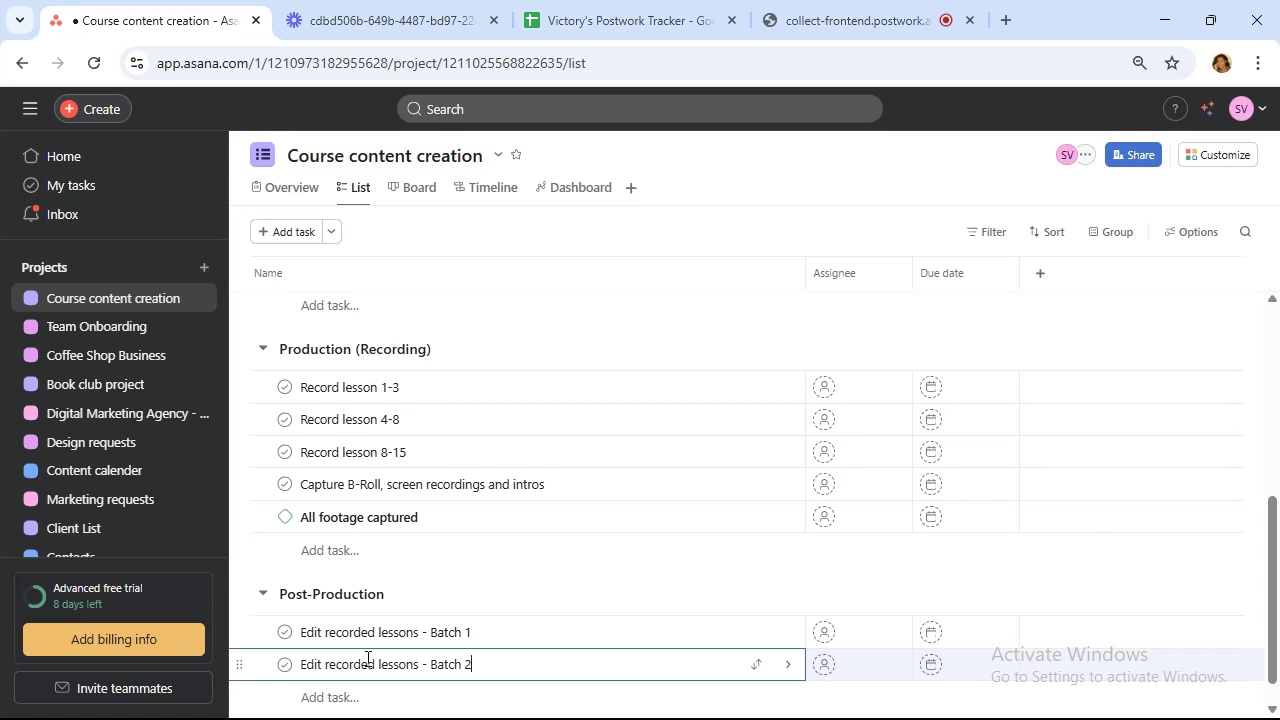 
wait(11.69)
 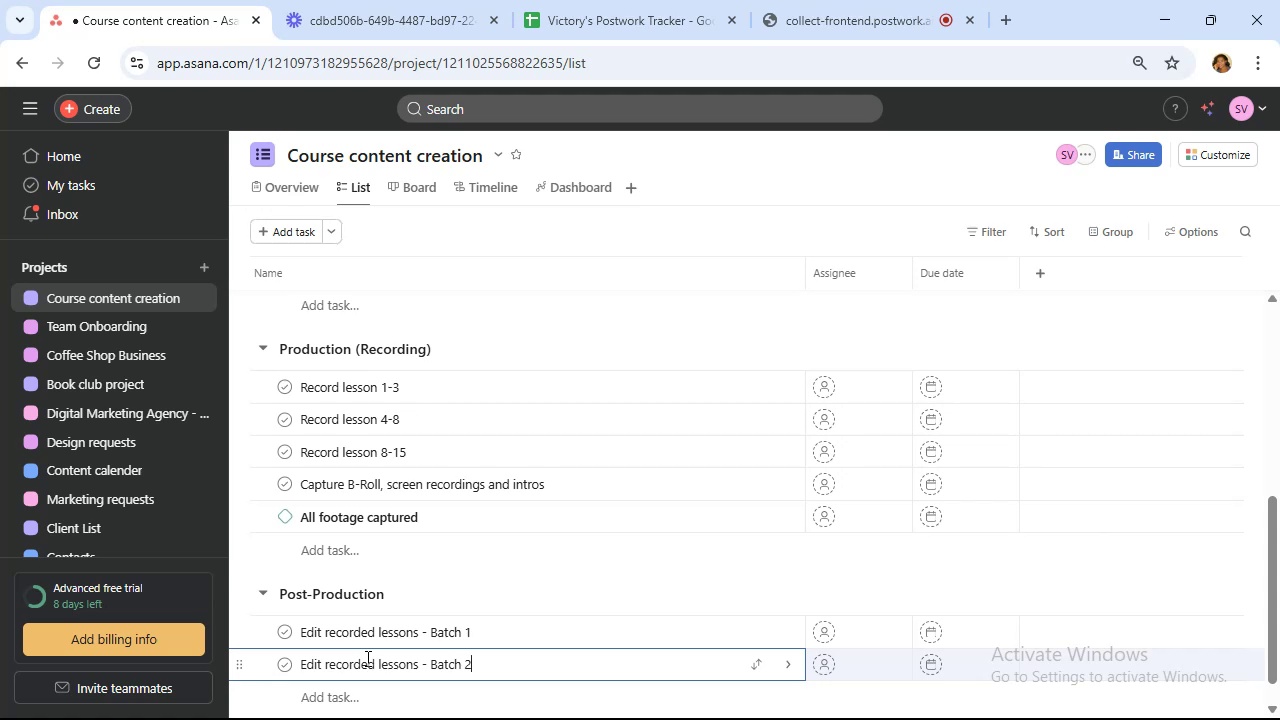 
key(Enter)
 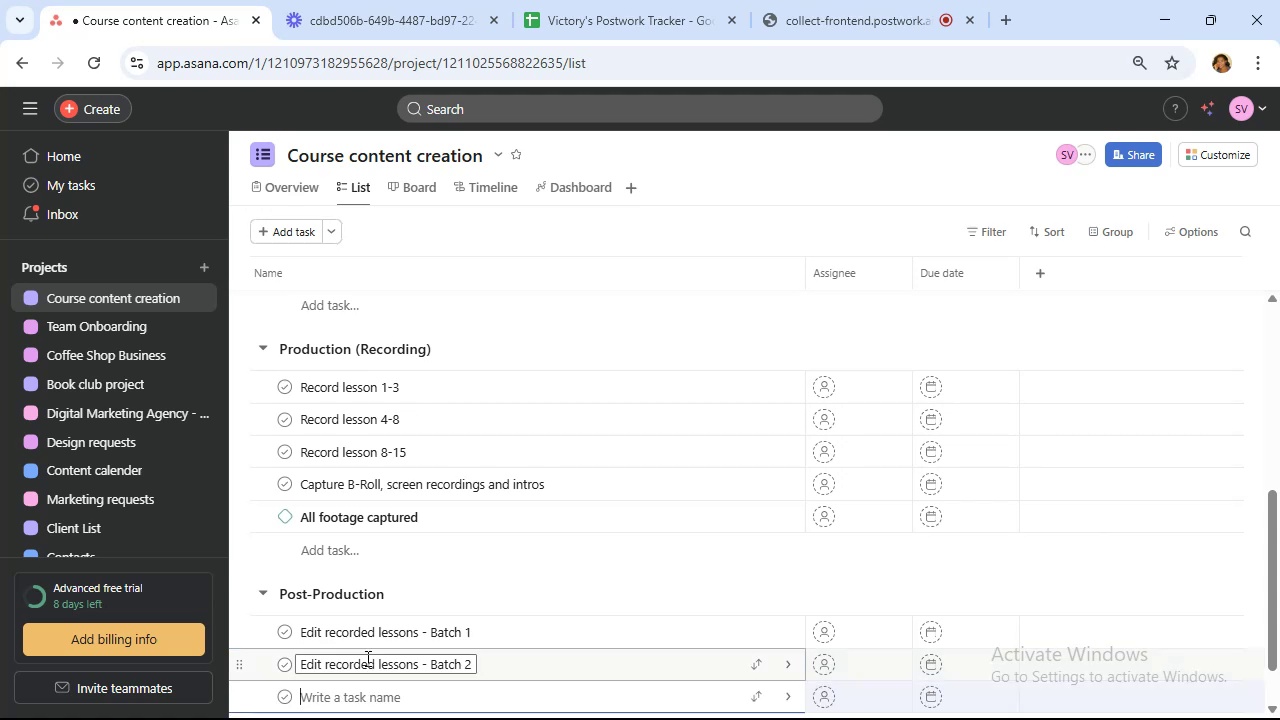 
scroll: coordinate [366, 647], scroll_direction: down, amount: 3.0
 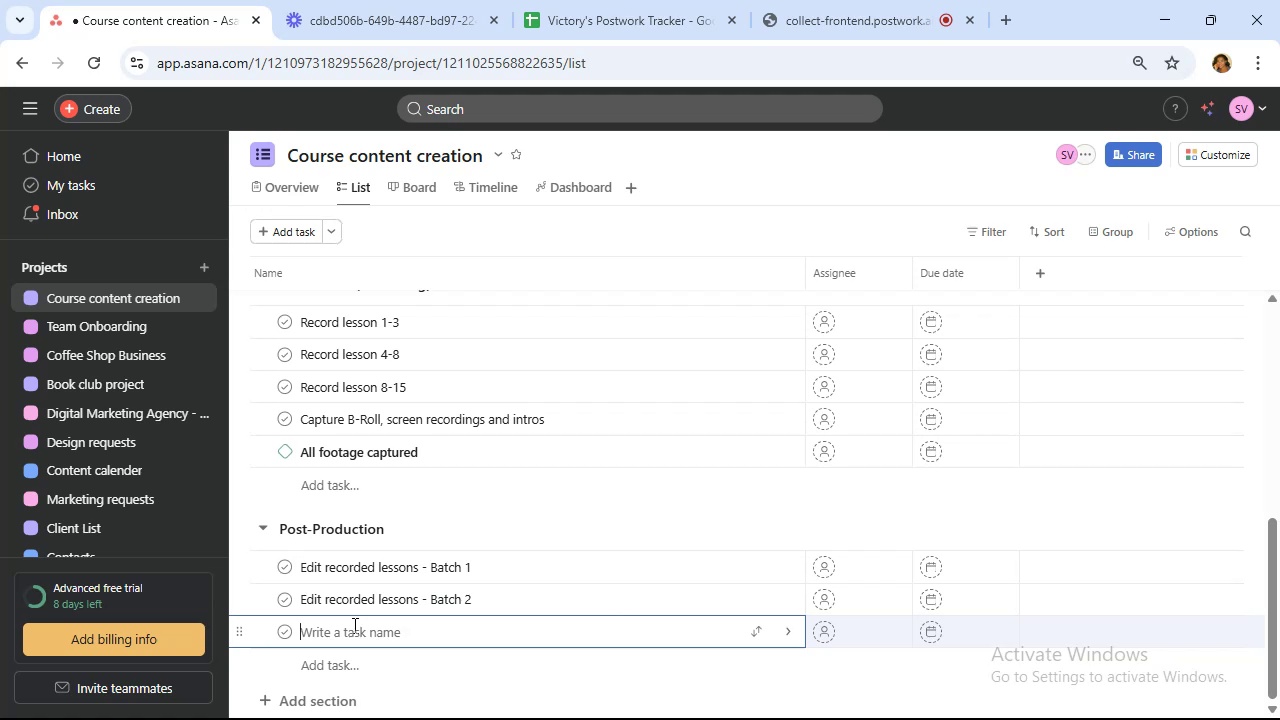 
type(Add graphics, captions ann)
key(Backspace)
type(d animations)
 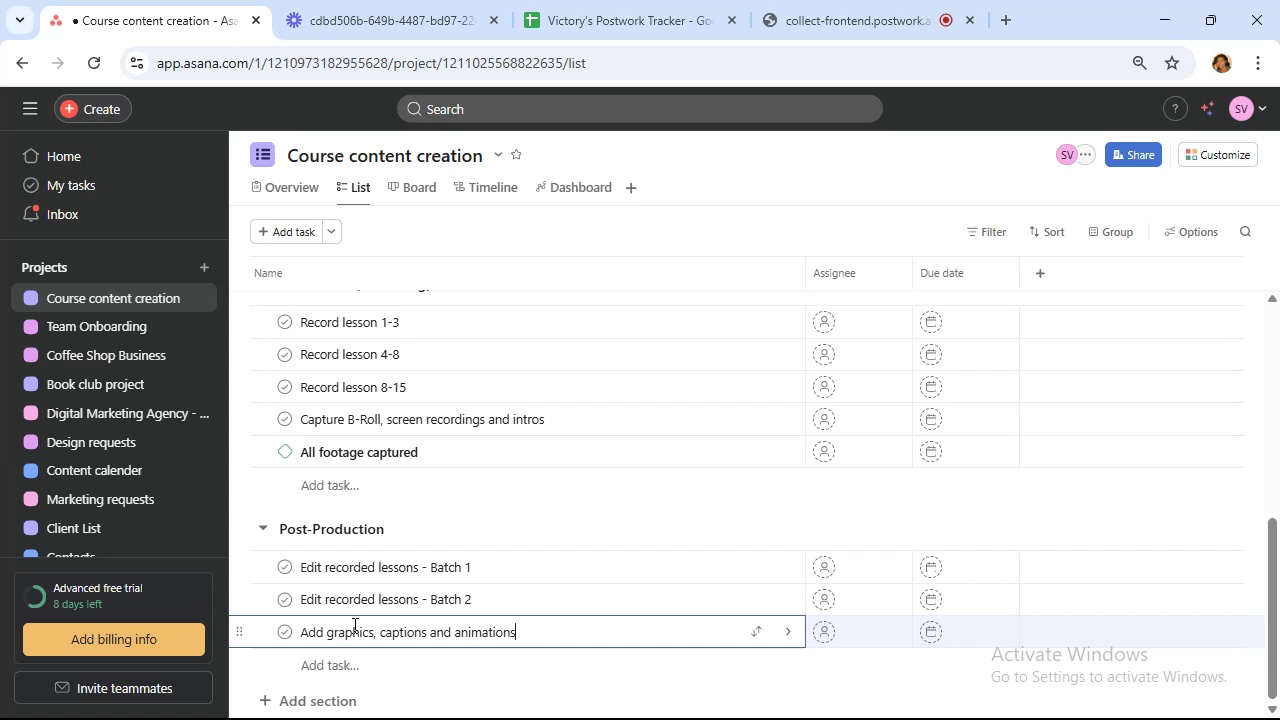 
wait(13.9)
 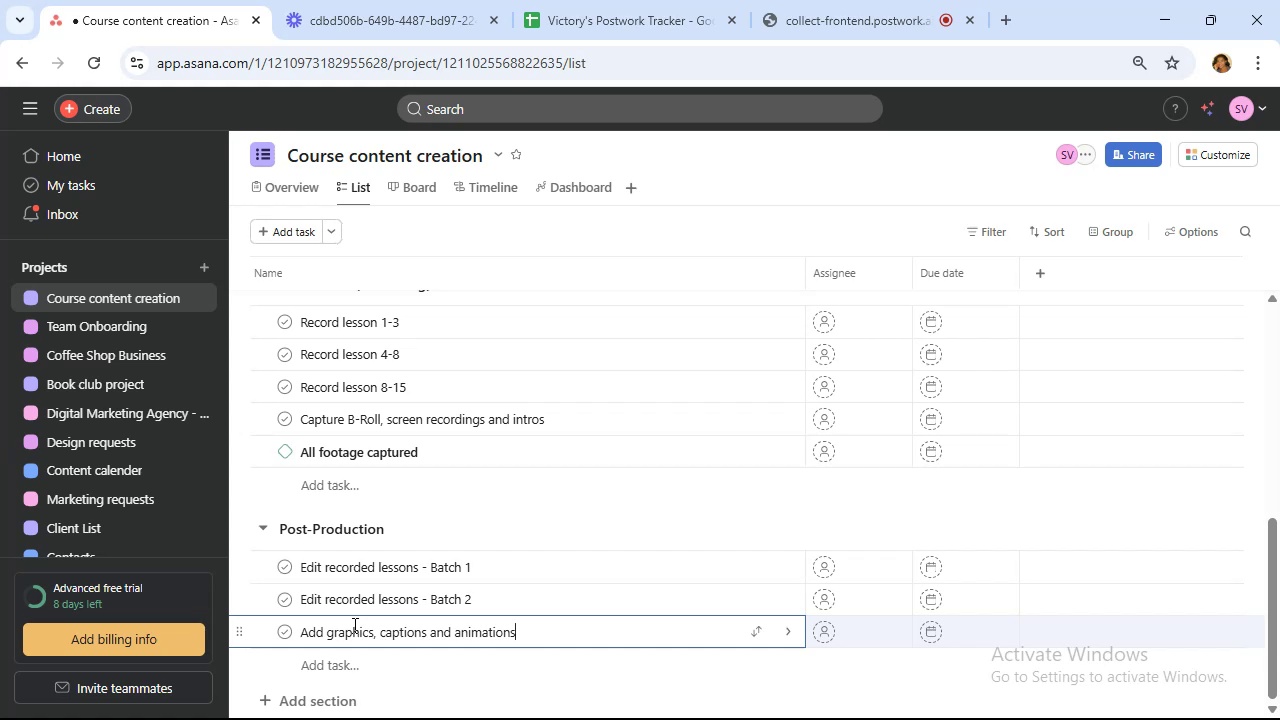 
left_click([378, 325])
 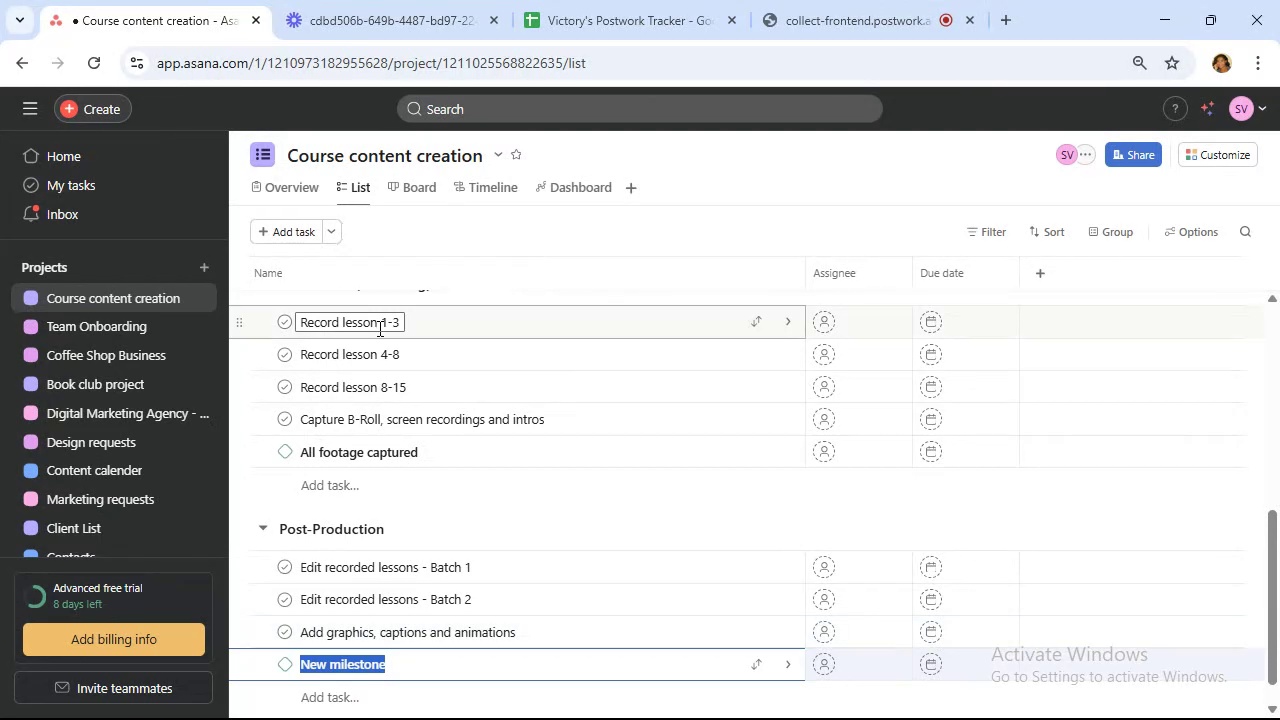 
type(Final Quality Review & pproval)
 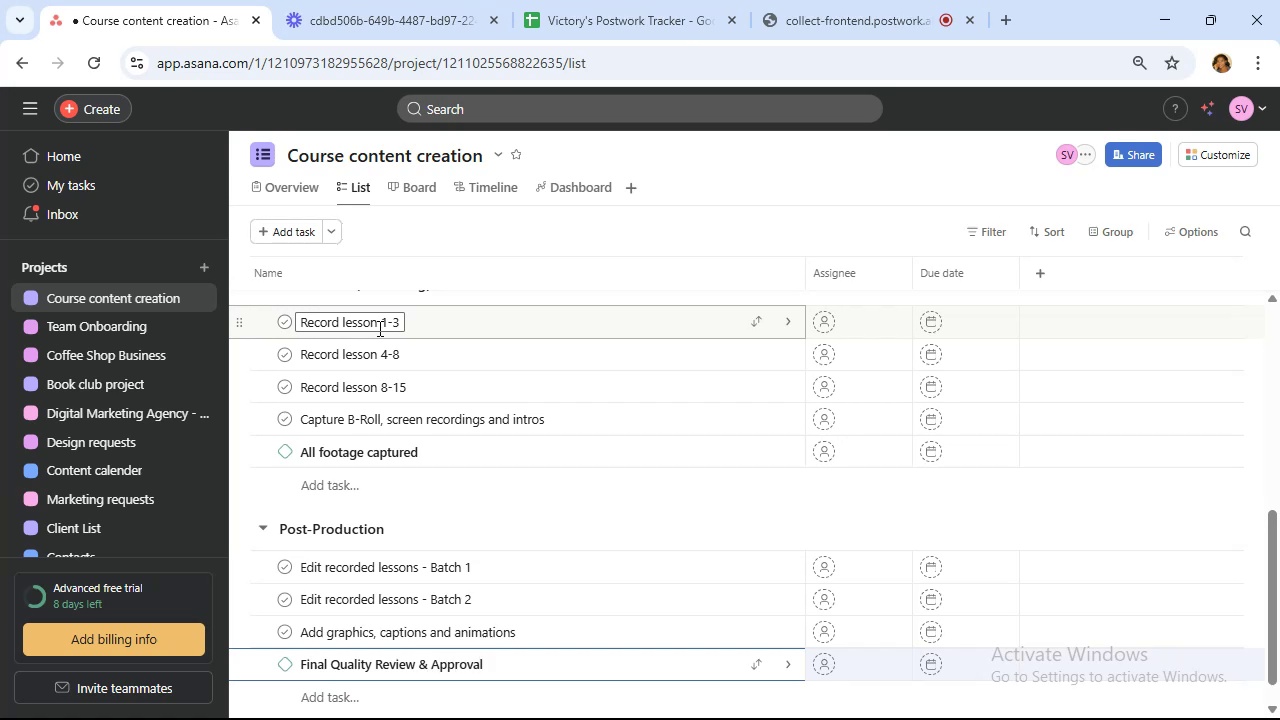 
wait(27.82)
 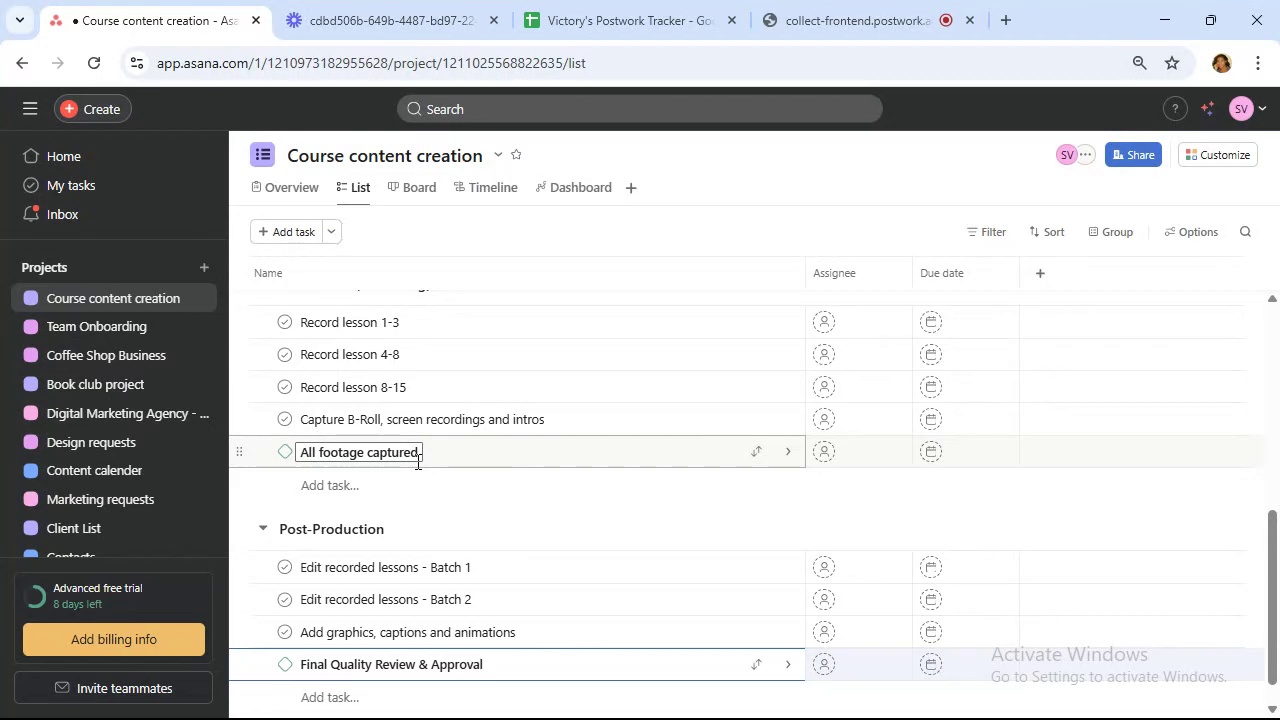 
scroll: coordinate [555, 490], scroll_direction: down, amount: 6.0
 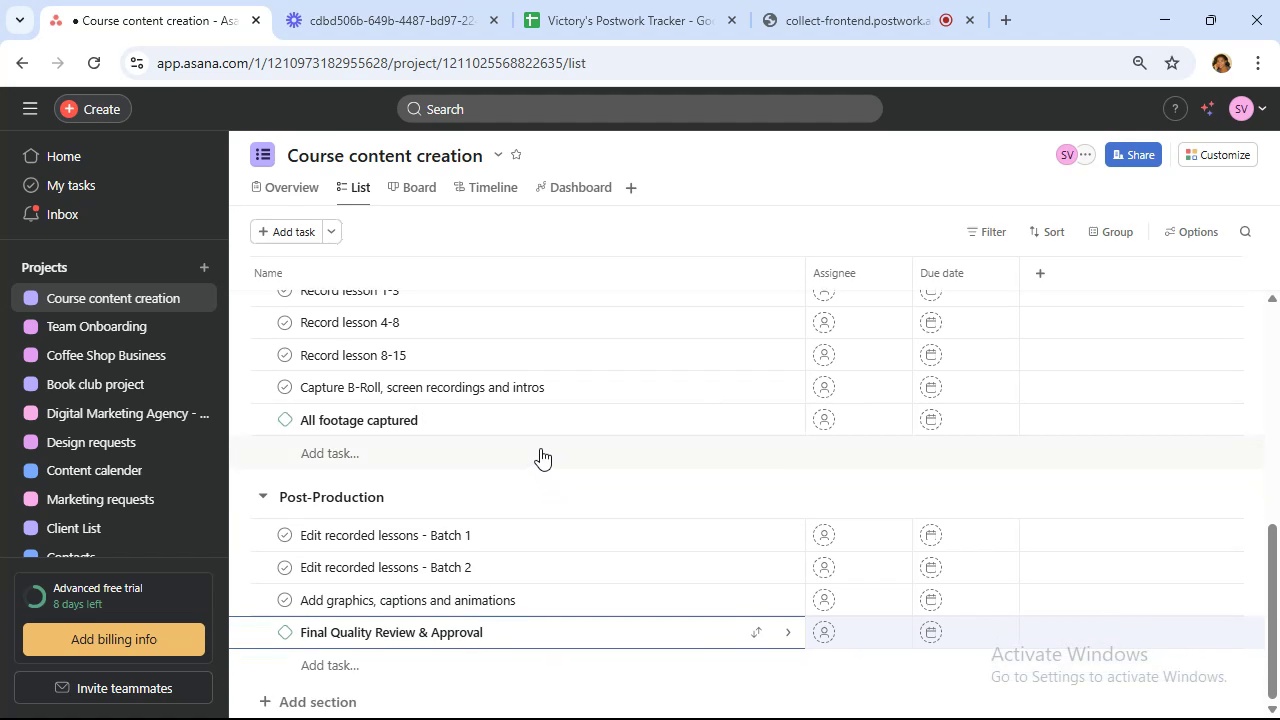 
wait(6.89)
 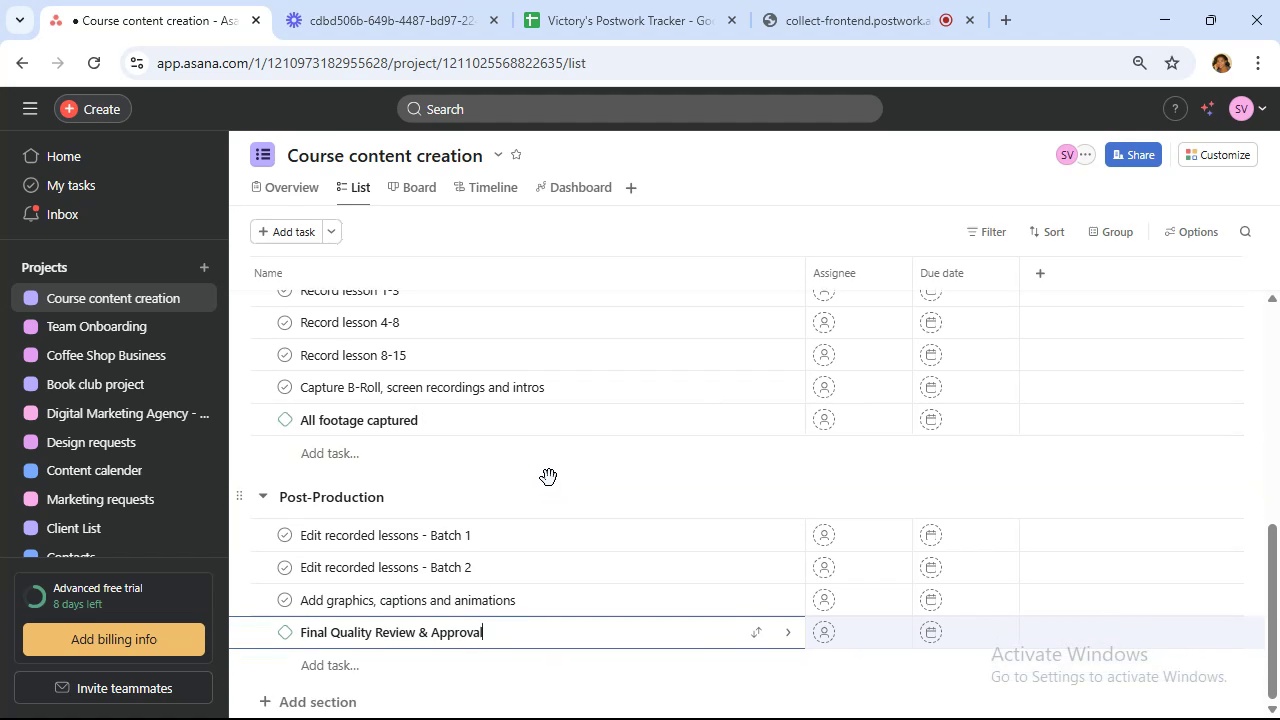 
left_click([629, 634])
 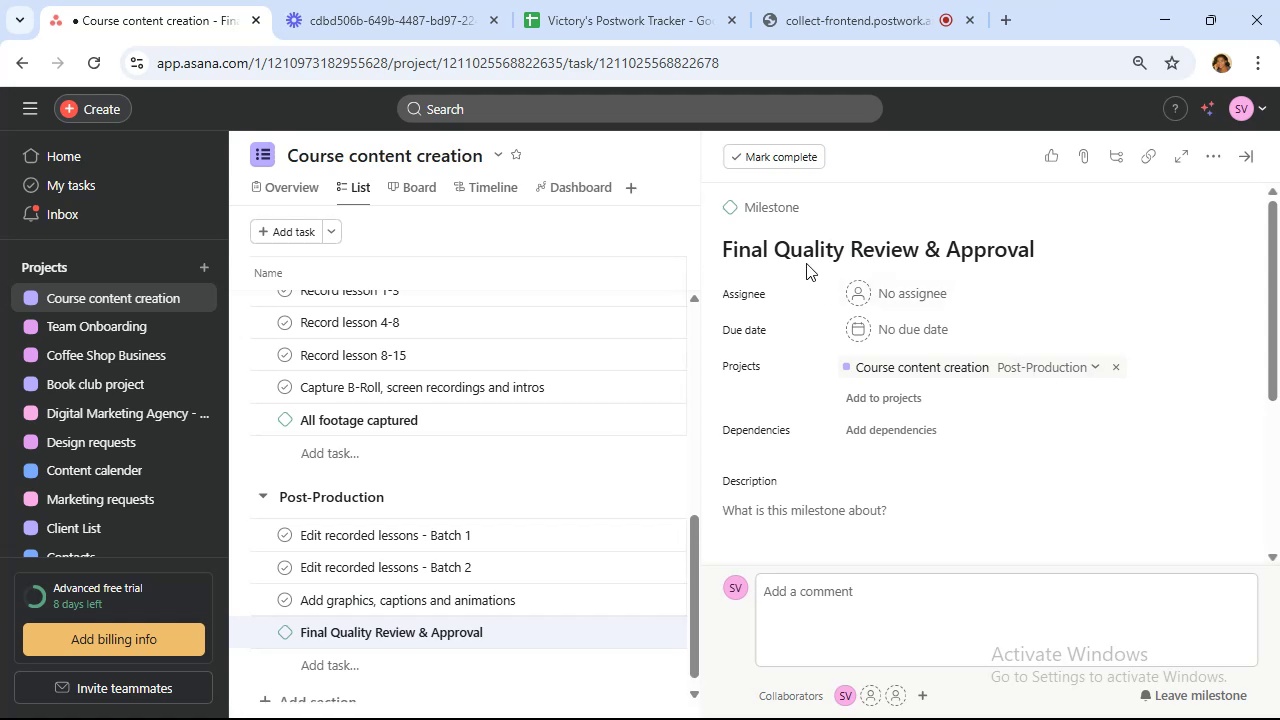 
left_click([773, 202])
 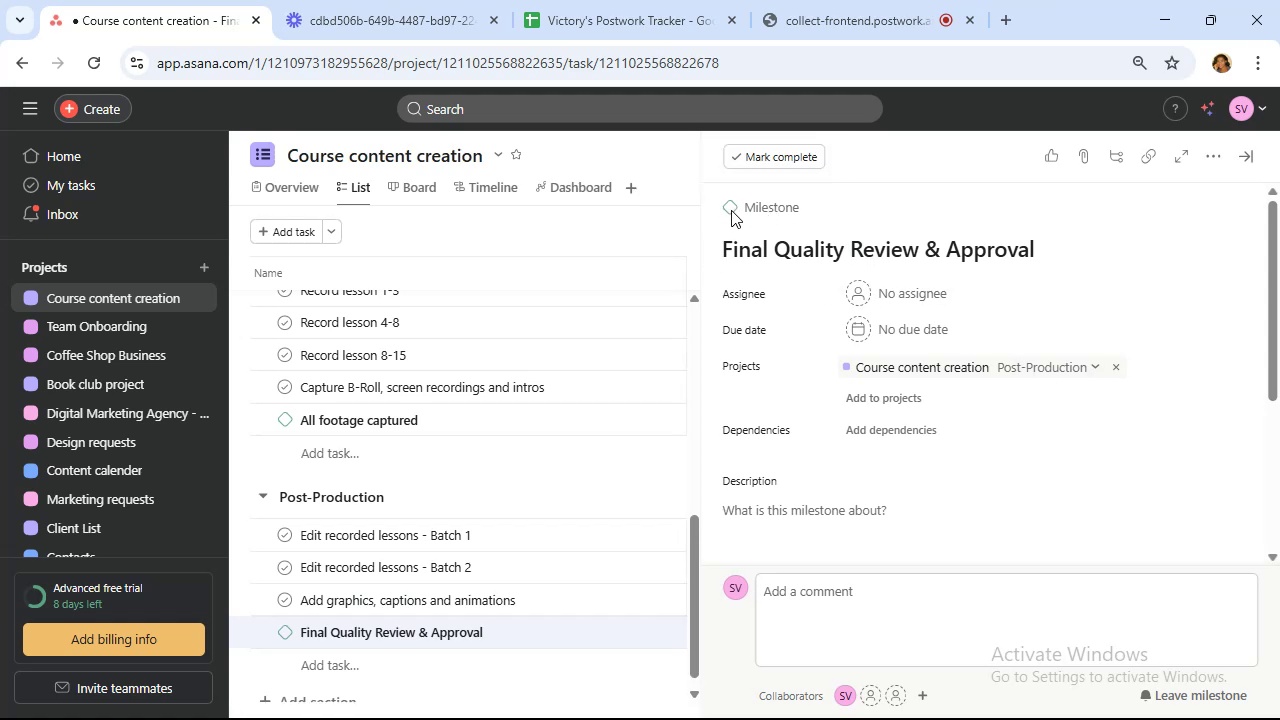 
left_click([731, 210])
 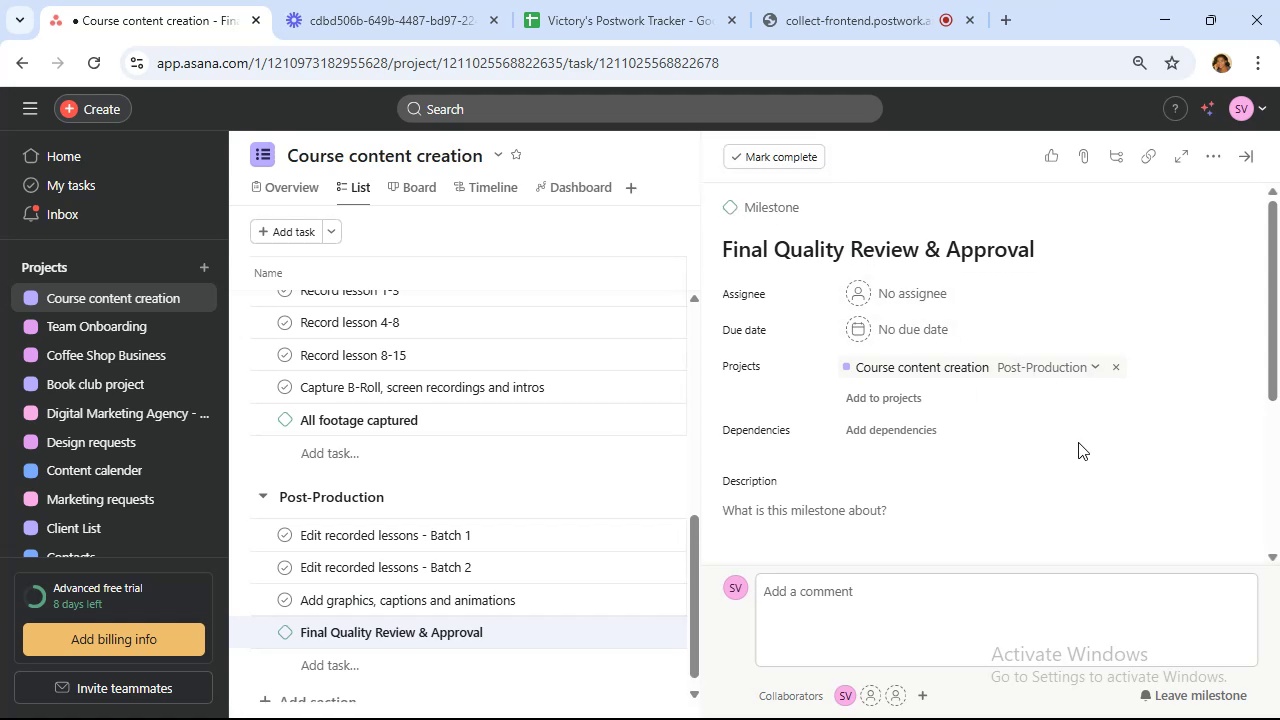 
scroll: coordinate [1065, 438], scroll_direction: down, amount: 6.0
 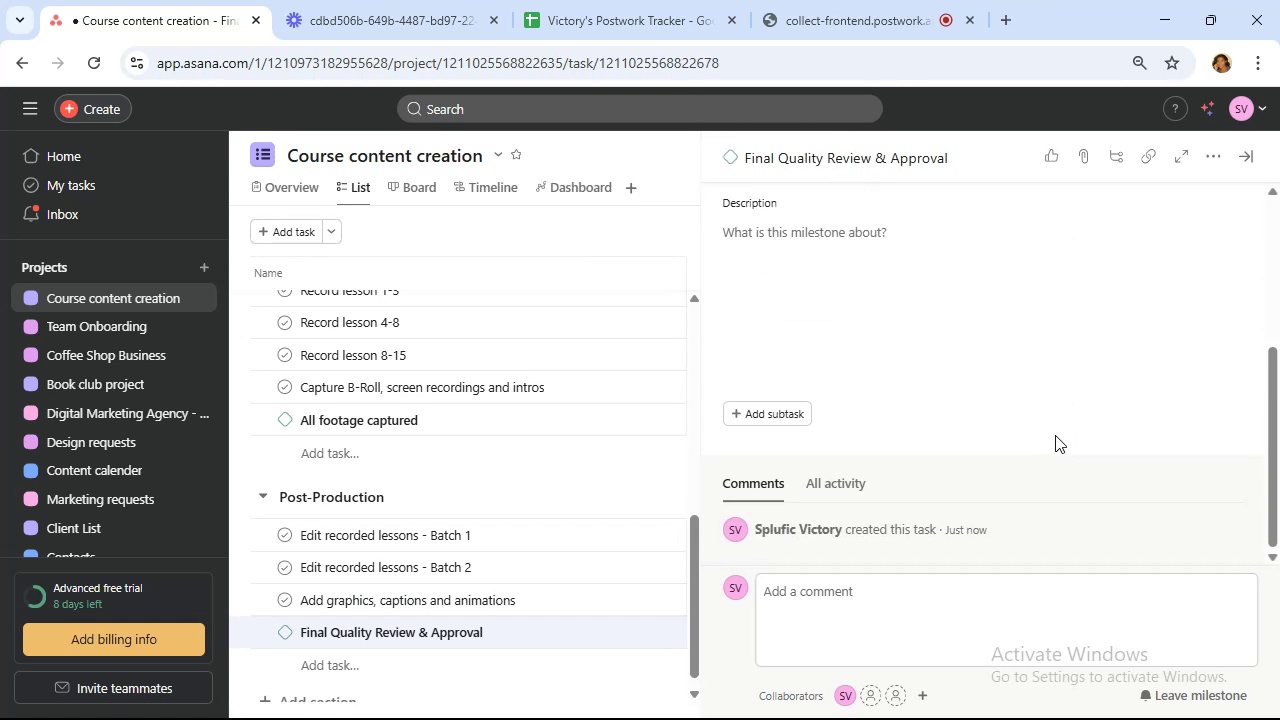 
scroll: coordinate [1042, 423], scroll_direction: up, amount: 10.0
 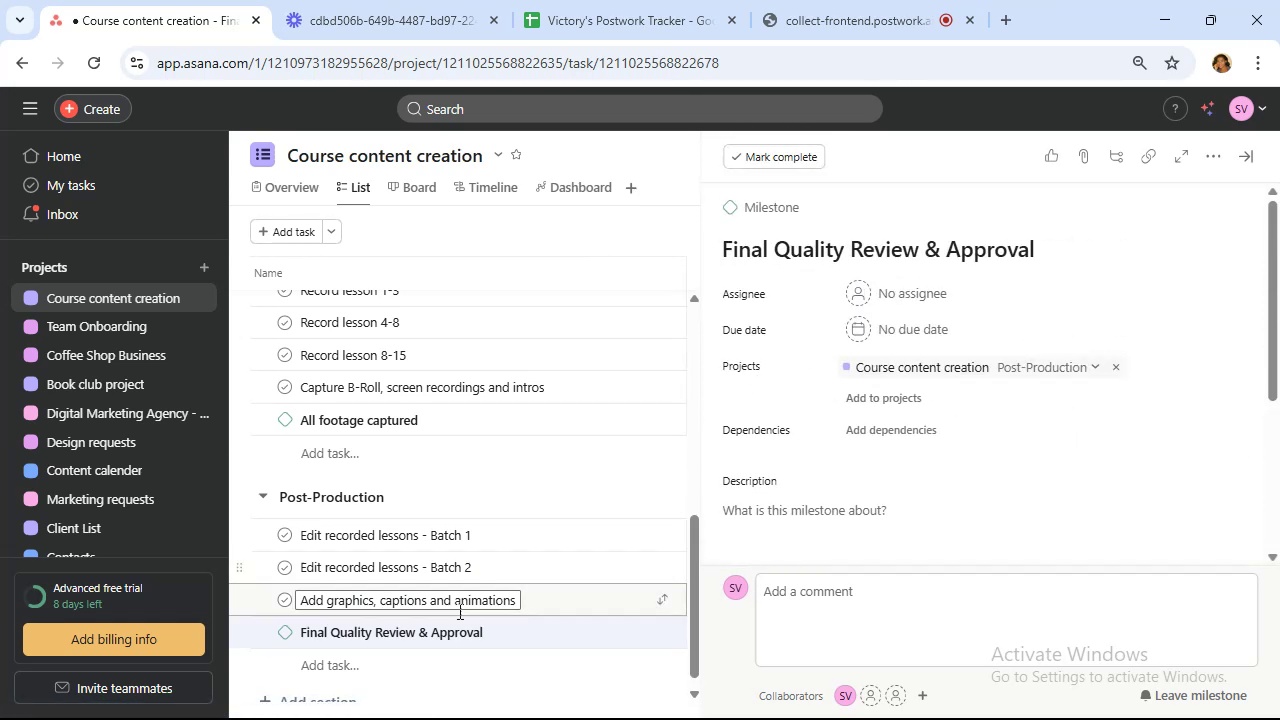 
left_click([544, 639])
 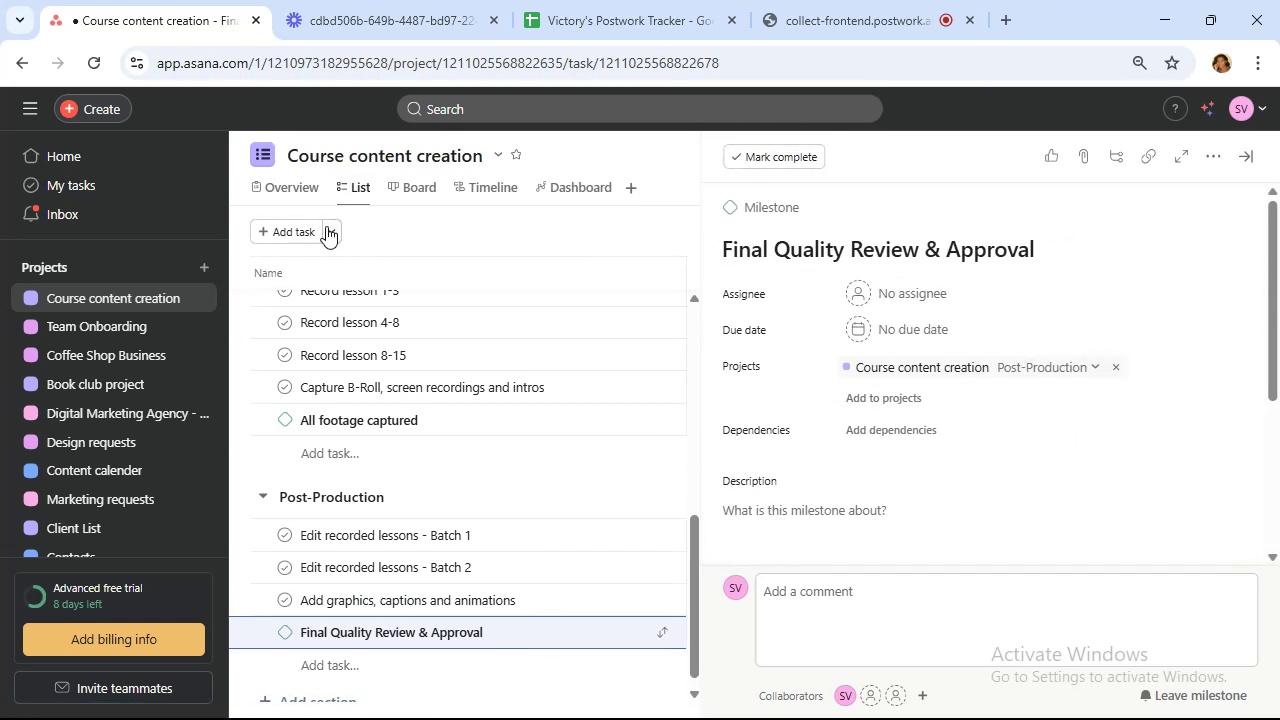 
left_click([331, 232])
 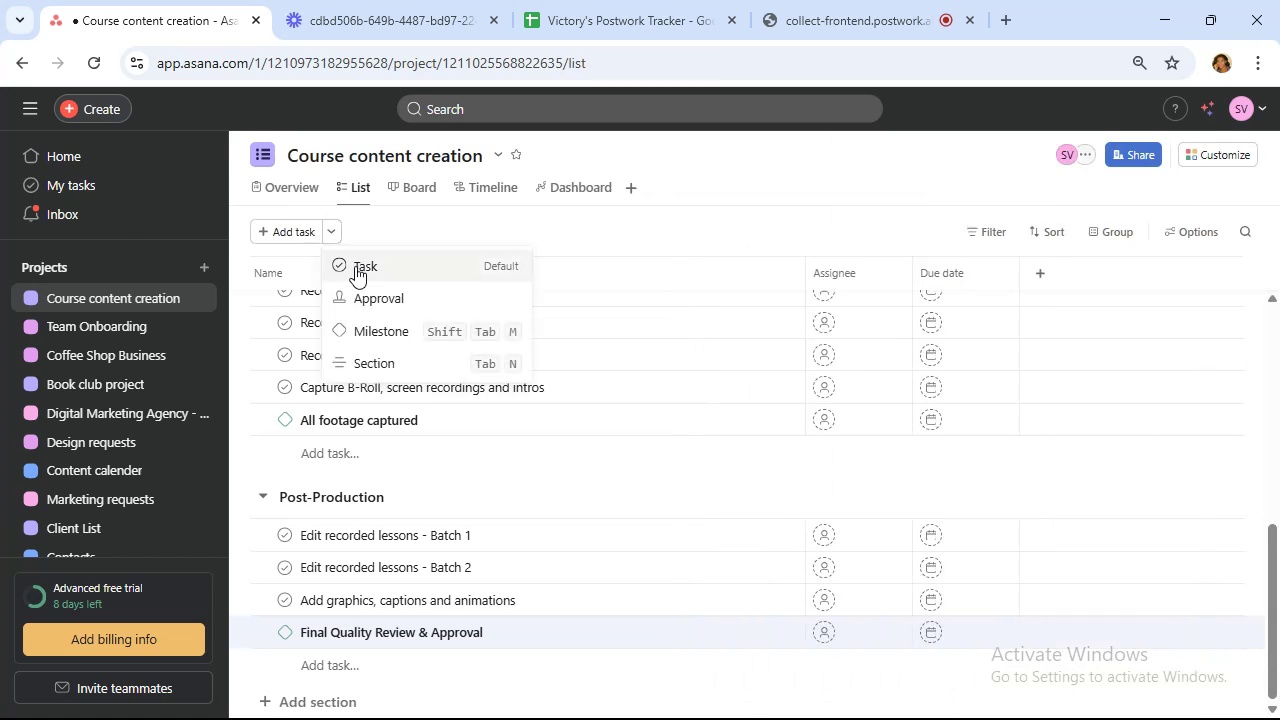 
left_click([355, 263])
 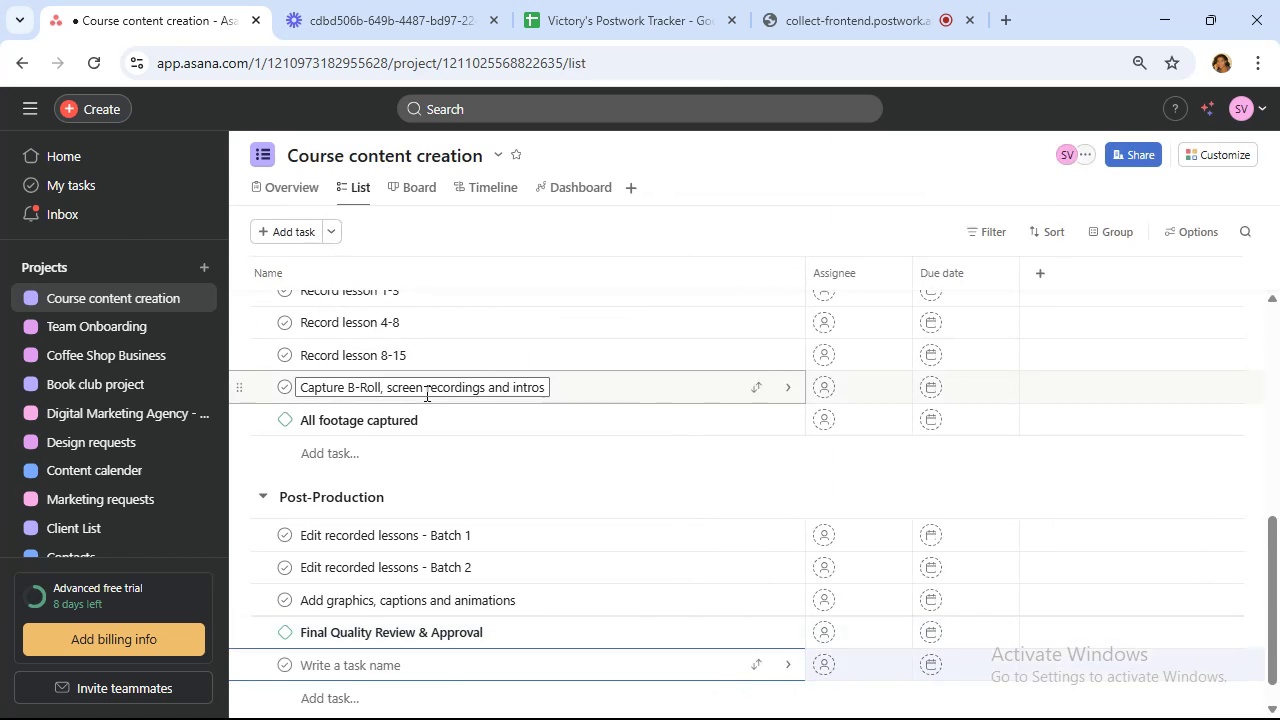 
scroll: coordinate [425, 393], scroll_direction: down, amount: 2.0
 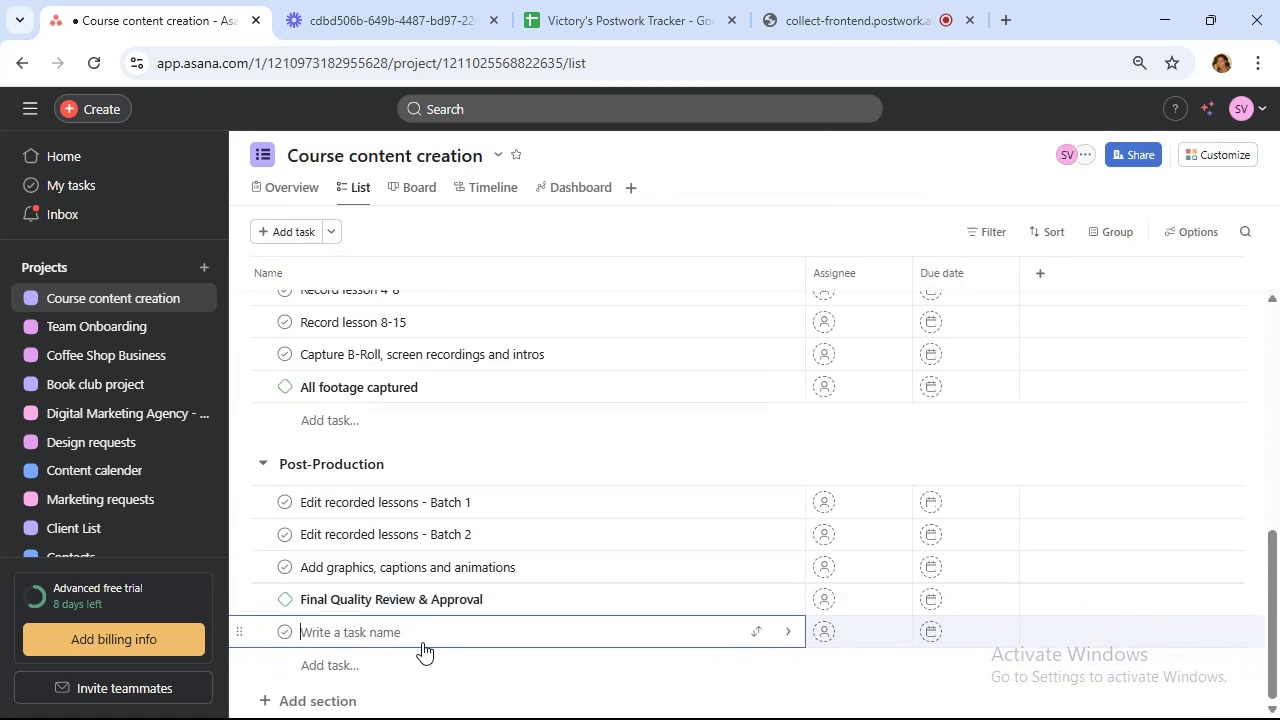 
left_click([437, 603])
 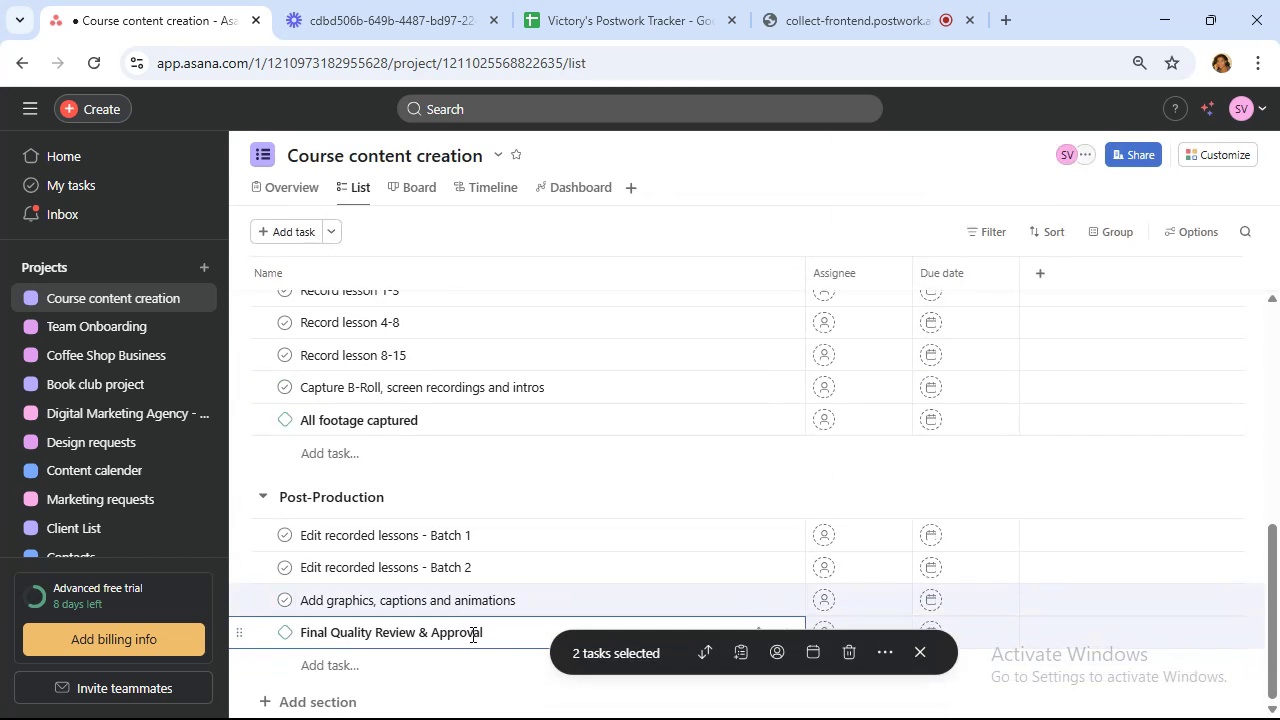 
left_click([471, 634])
 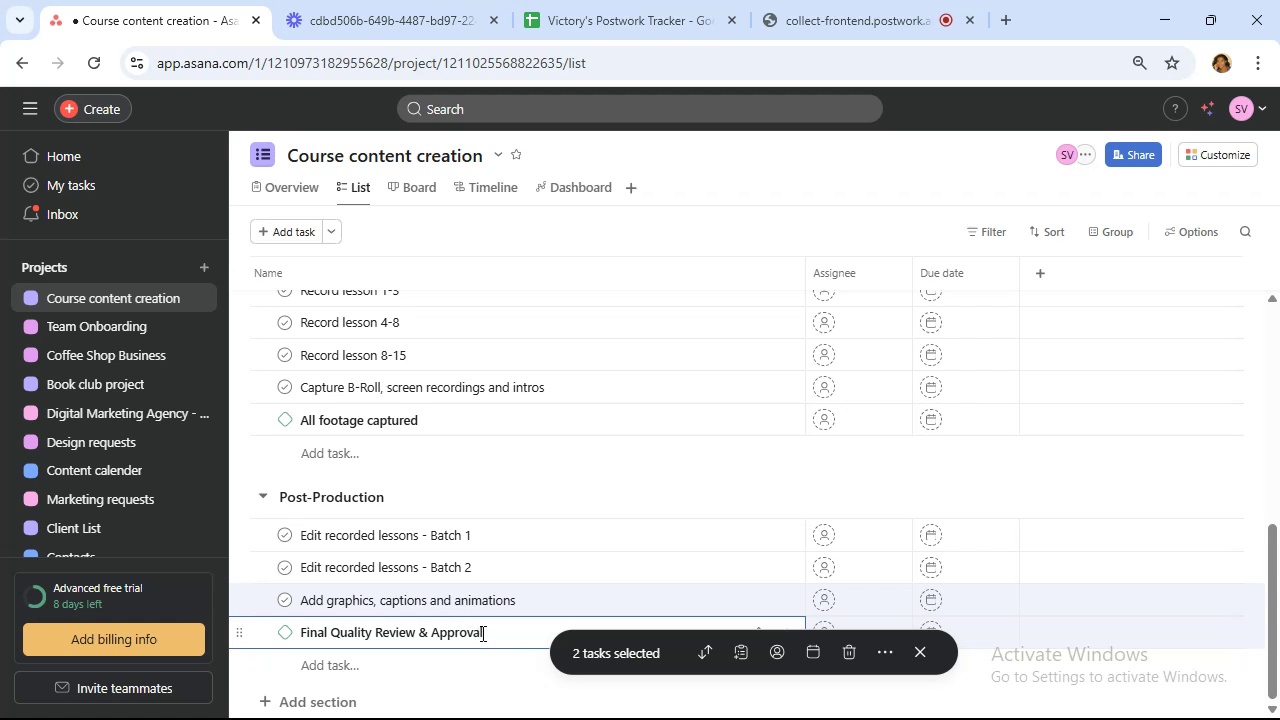 
left_click_drag(start_coordinate=[483, 632], to_coordinate=[299, 639])
 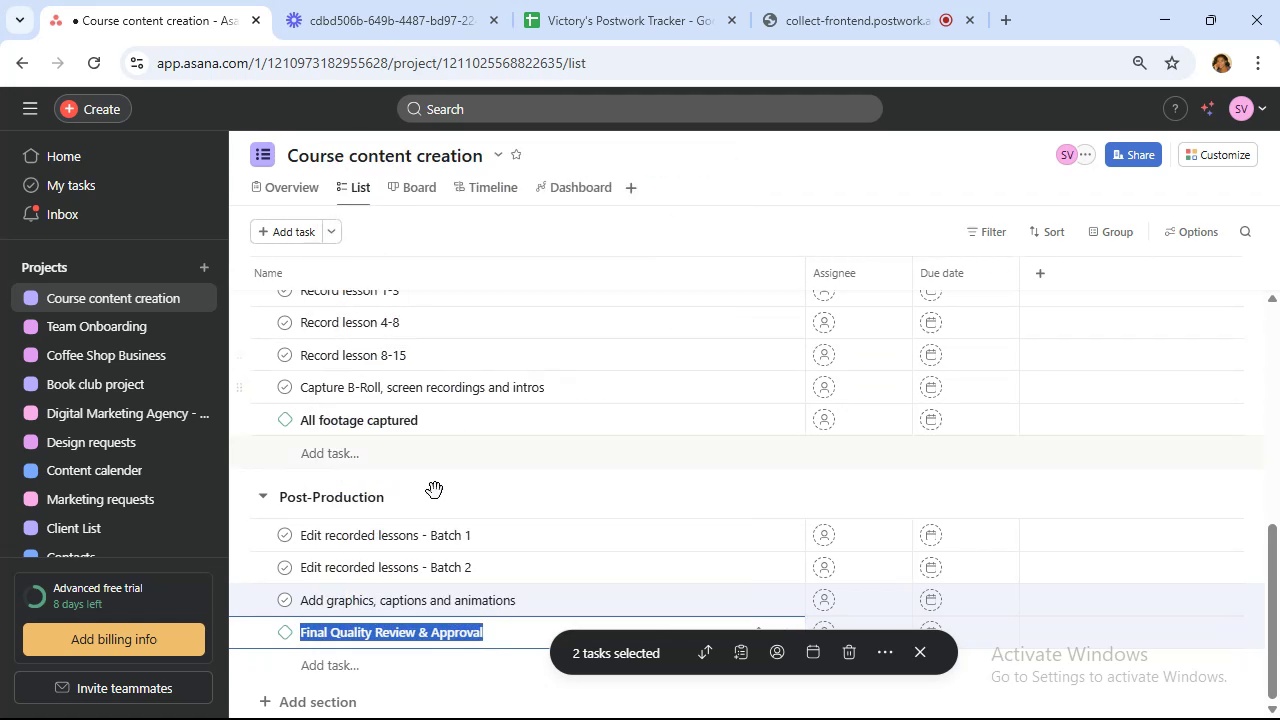 
left_click([347, 661])
 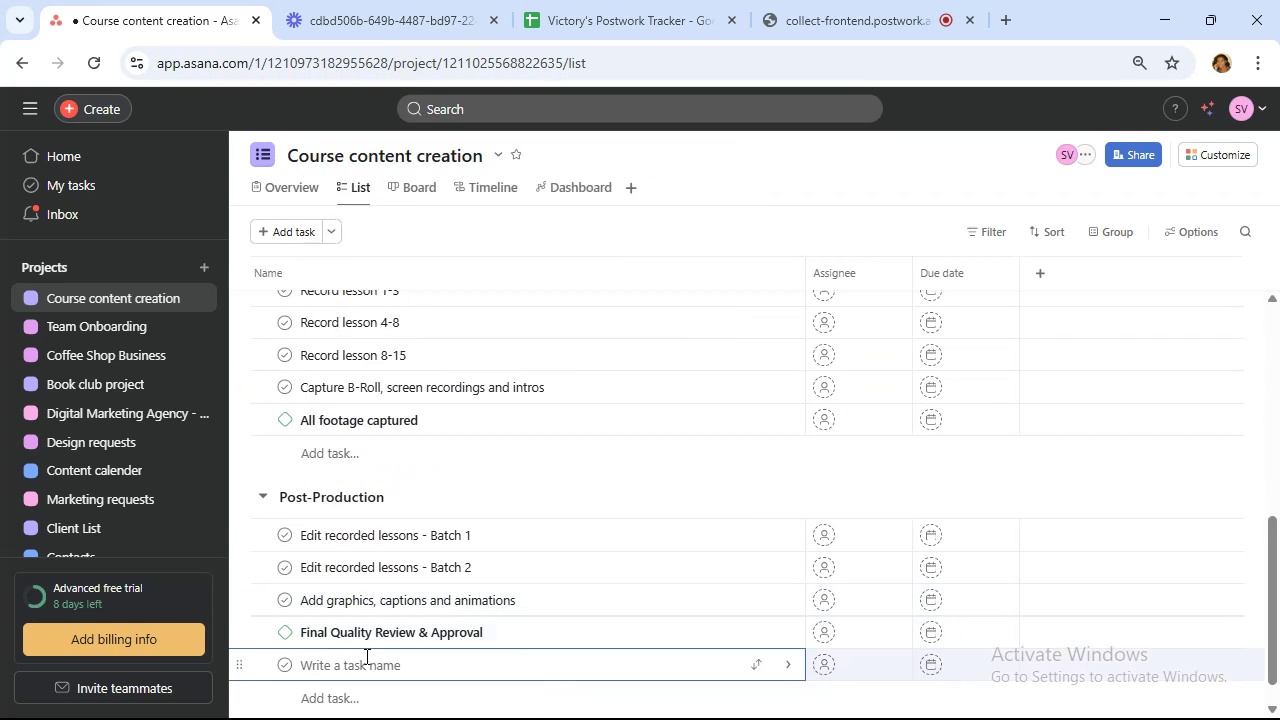 
key(Control+V)
 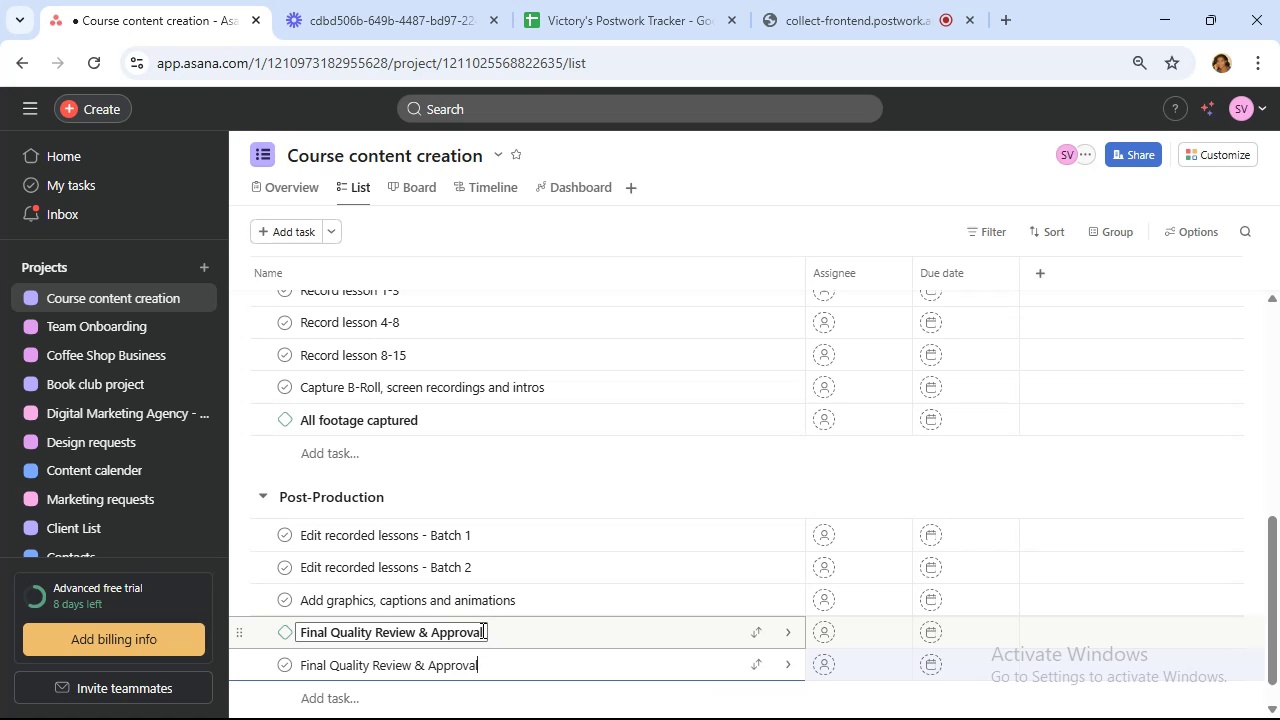 
left_click_drag(start_coordinate=[482, 630], to_coordinate=[271, 628])
 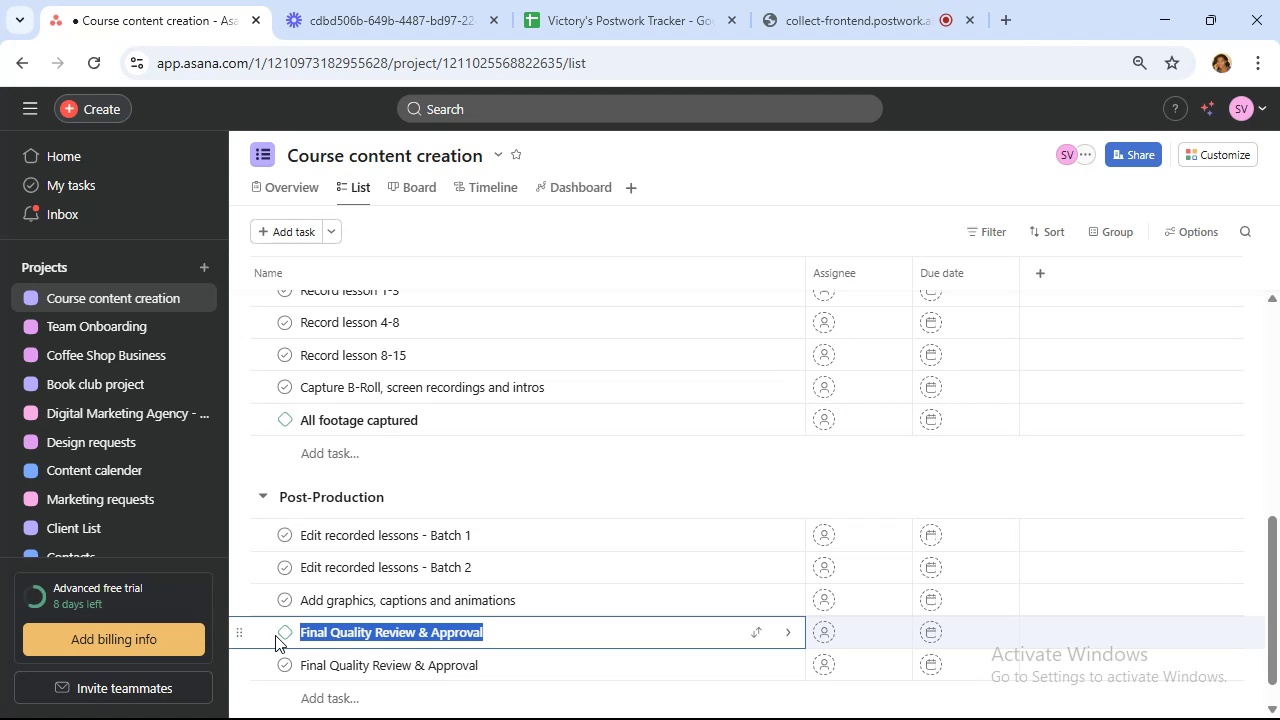 
wait(20.08)
 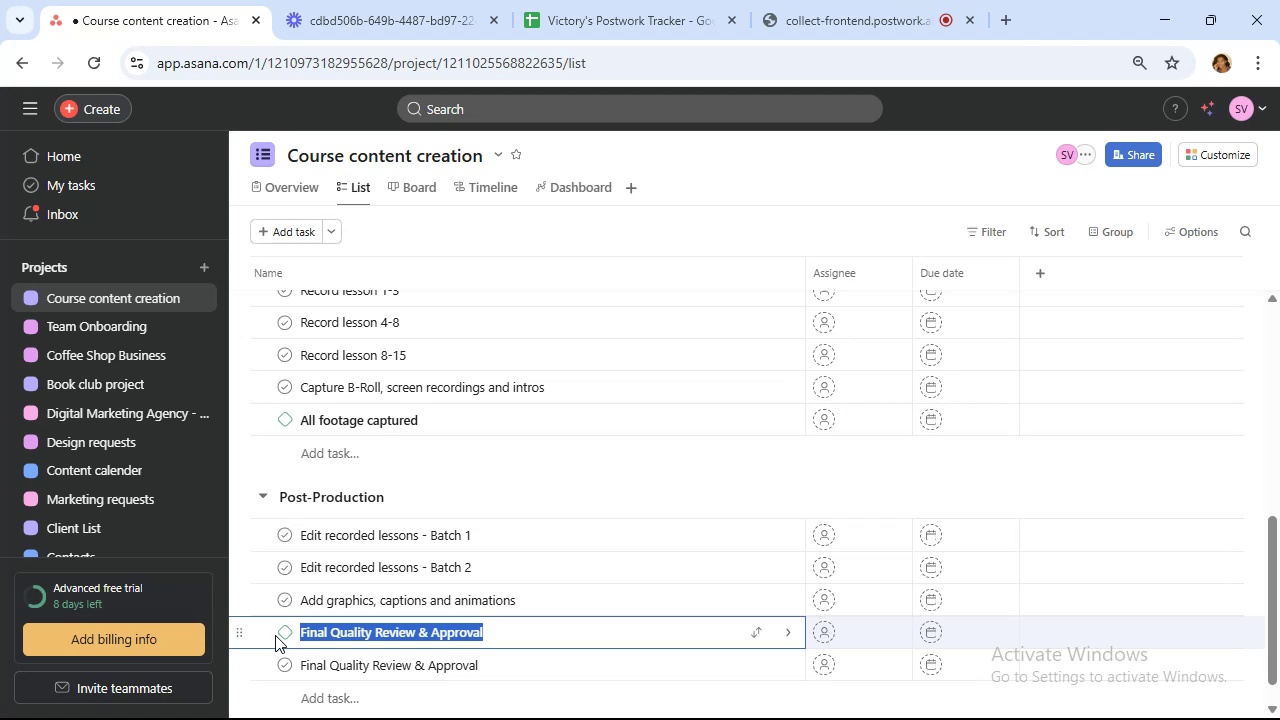 
type(Finl video assets ready)
 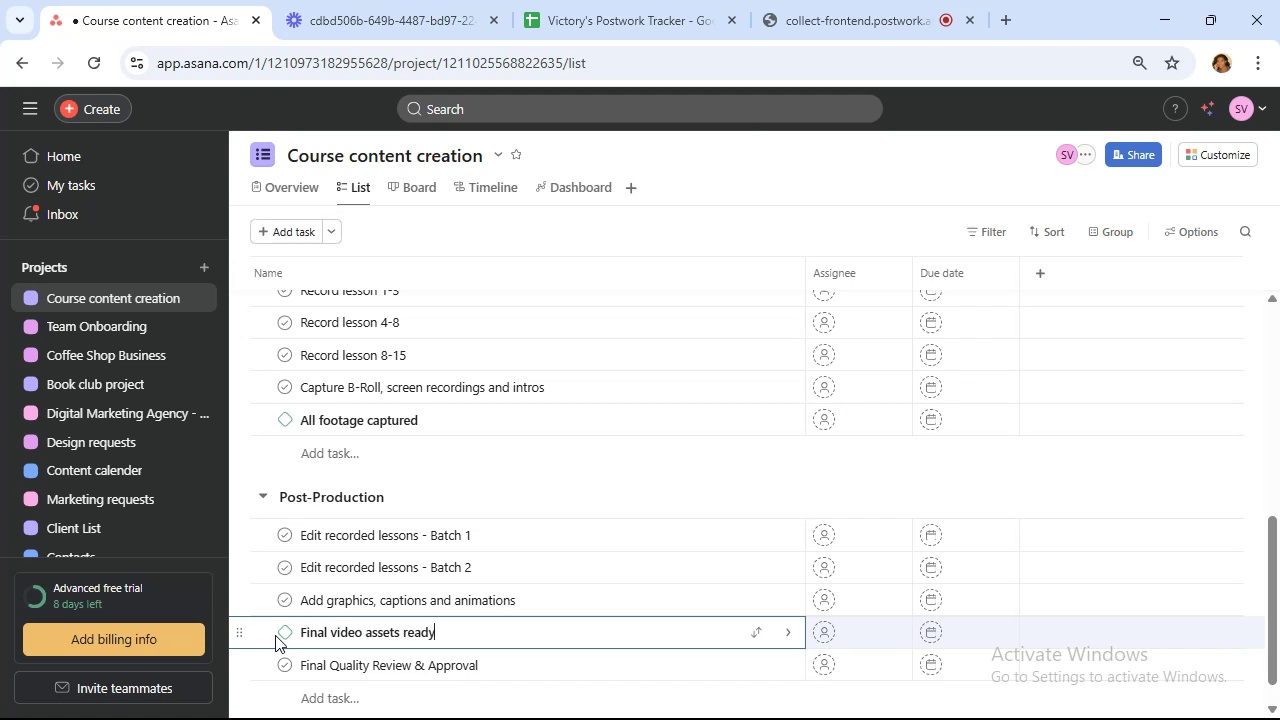 
scroll: coordinate [427, 558], scroll_direction: down, amount: 2.0
 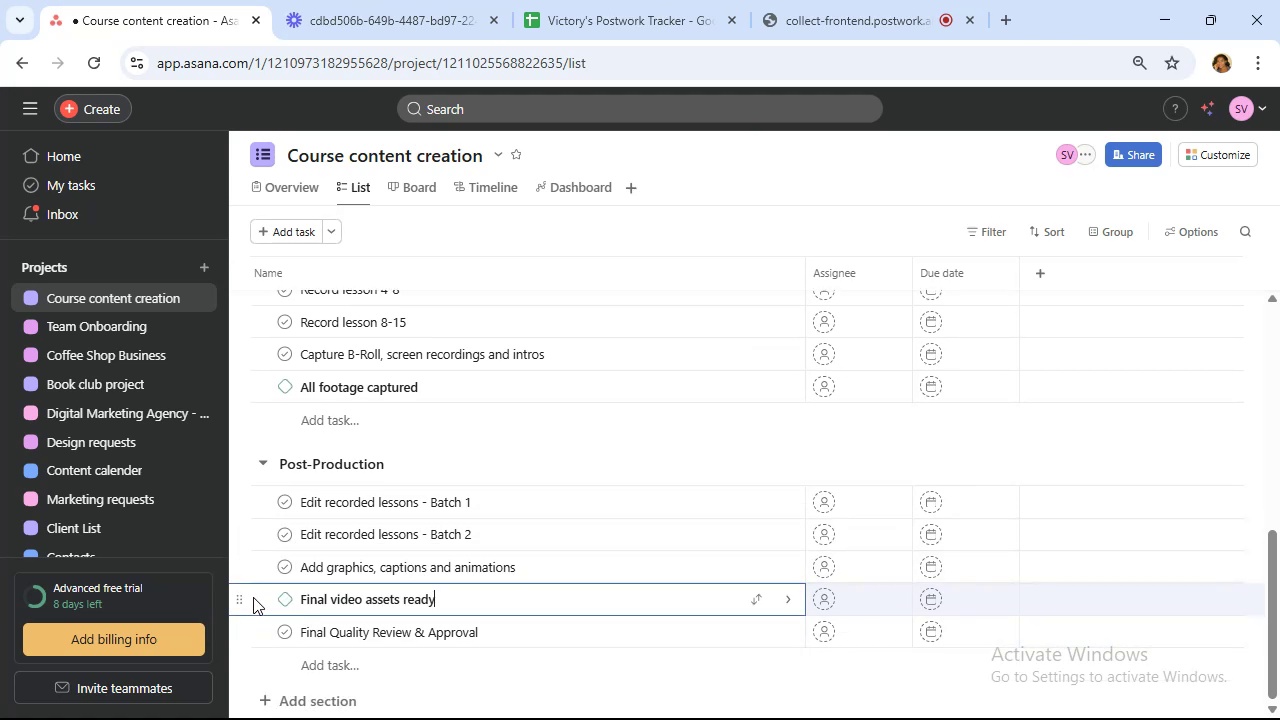 
left_click_drag(start_coordinate=[242, 598], to_coordinate=[251, 642])
 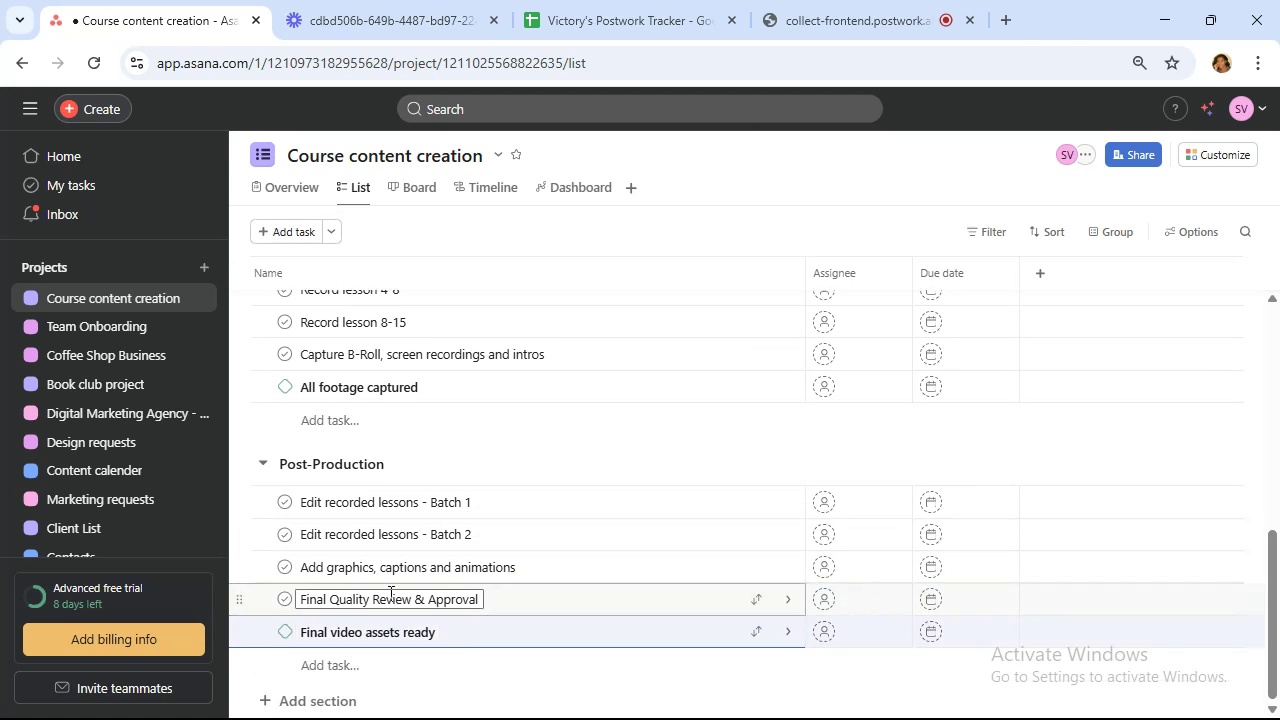 
scroll: coordinate [420, 570], scroll_direction: down, amount: 3.0
 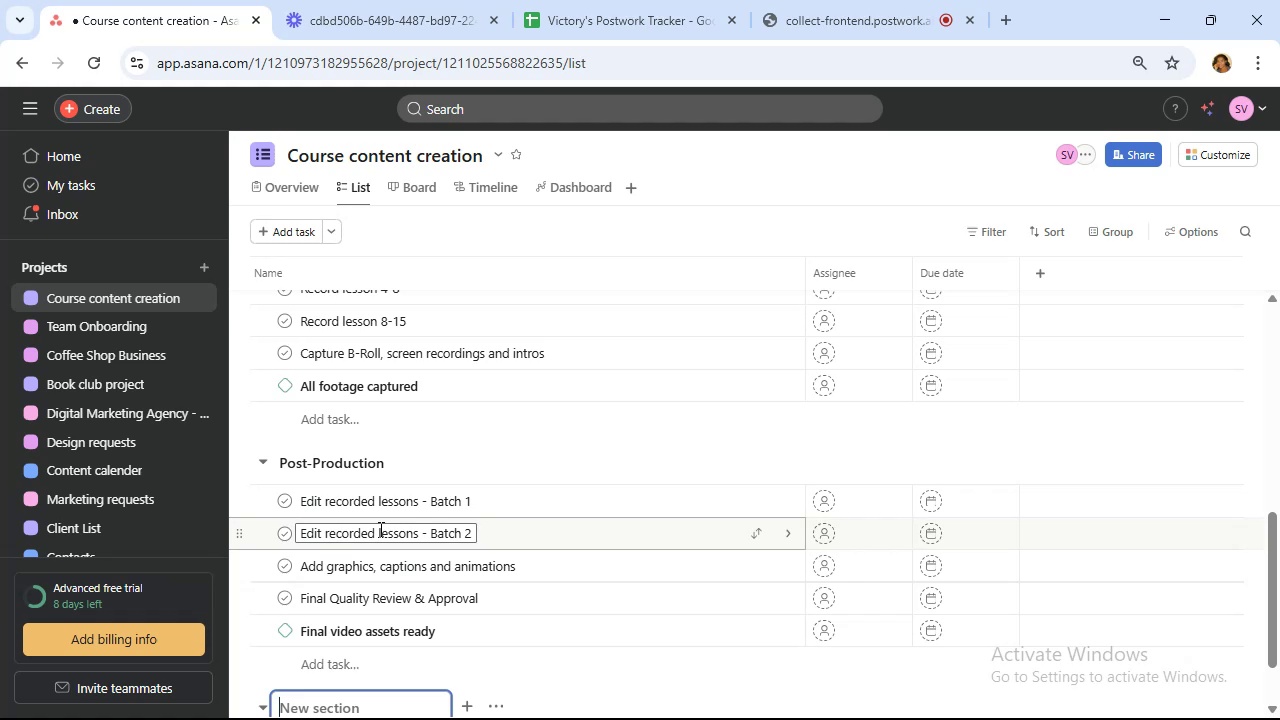 
wait(10.73)
 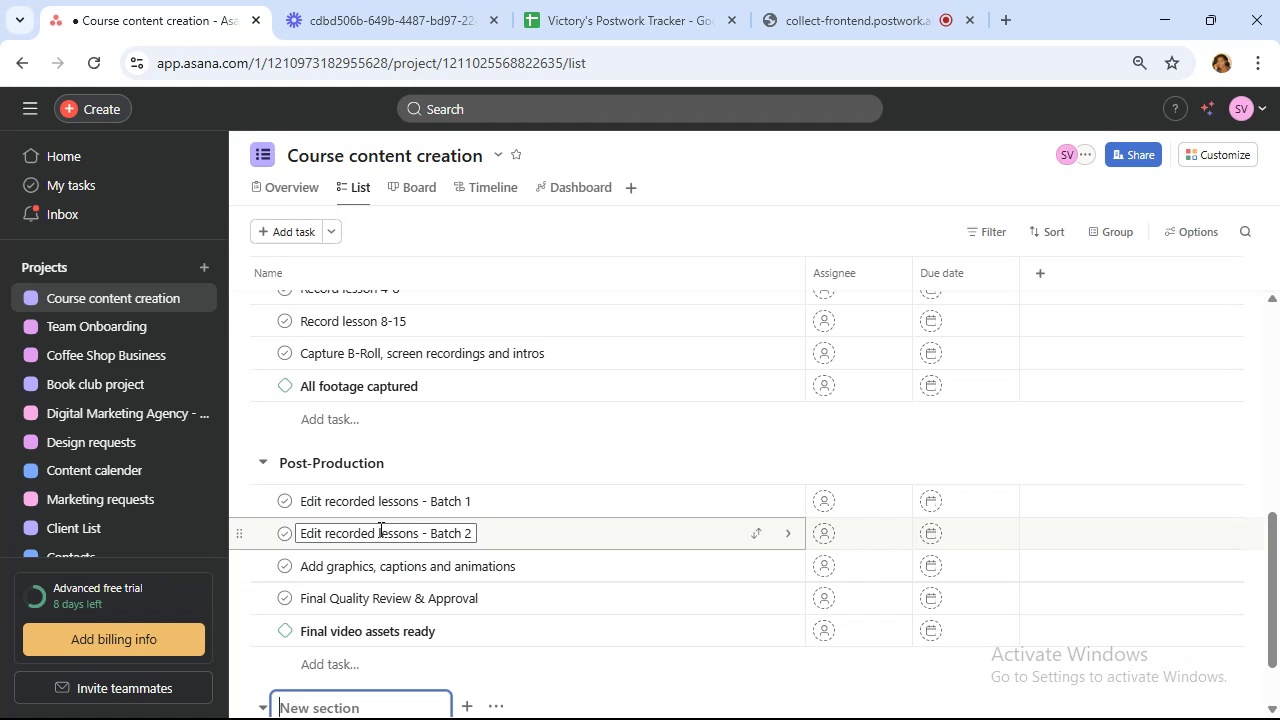 
type(Platform setup )
 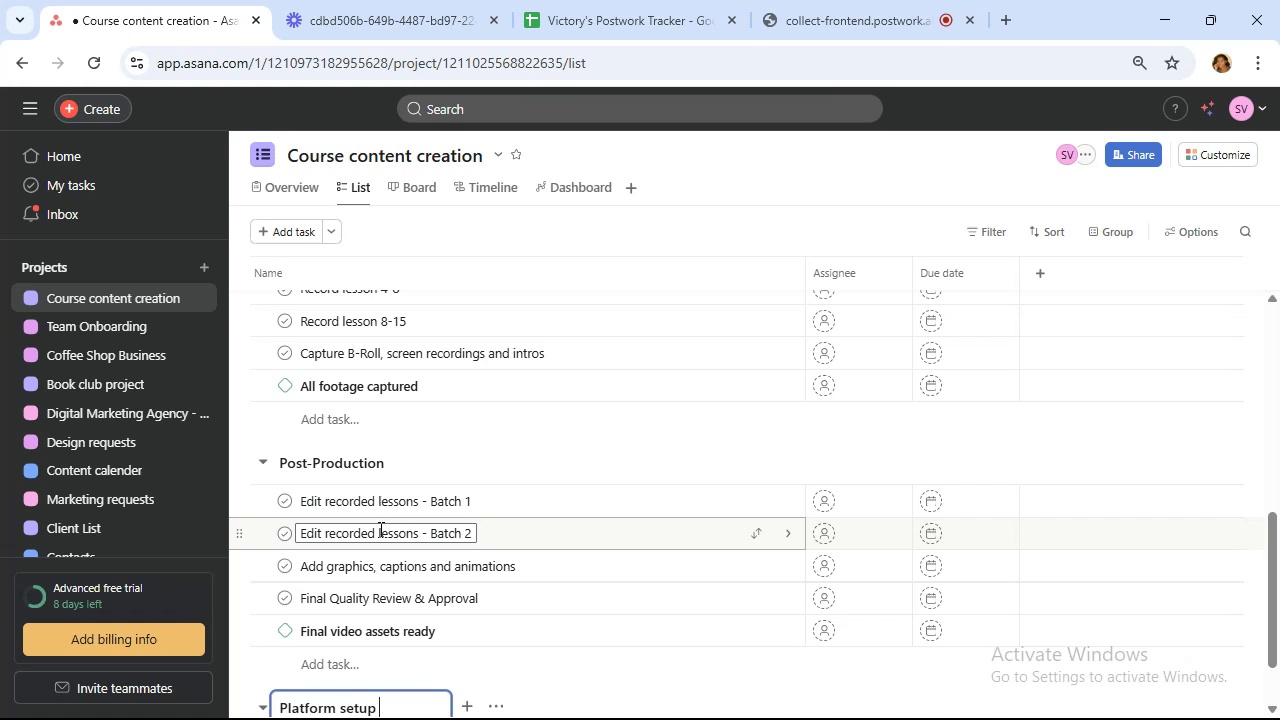 
type(and Upload)
 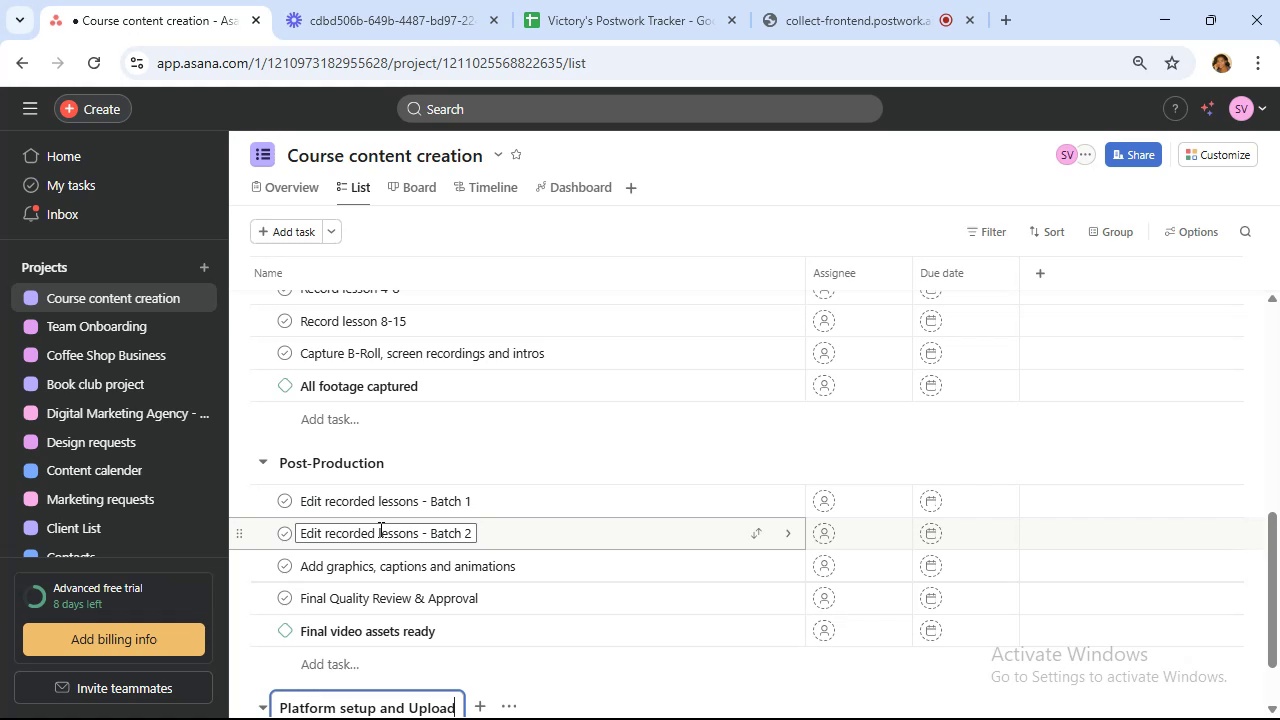 
scroll: coordinate [404, 478], scroll_direction: down, amount: 6.0
 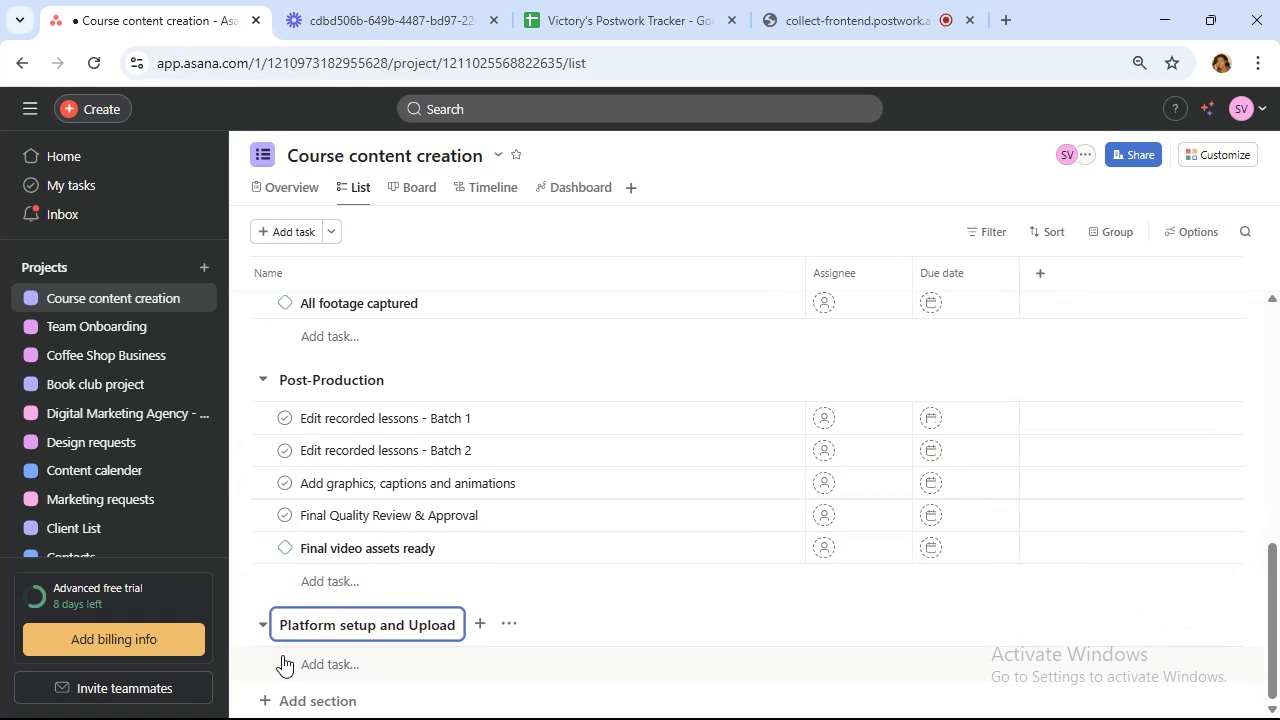 
left_click([295, 660])
 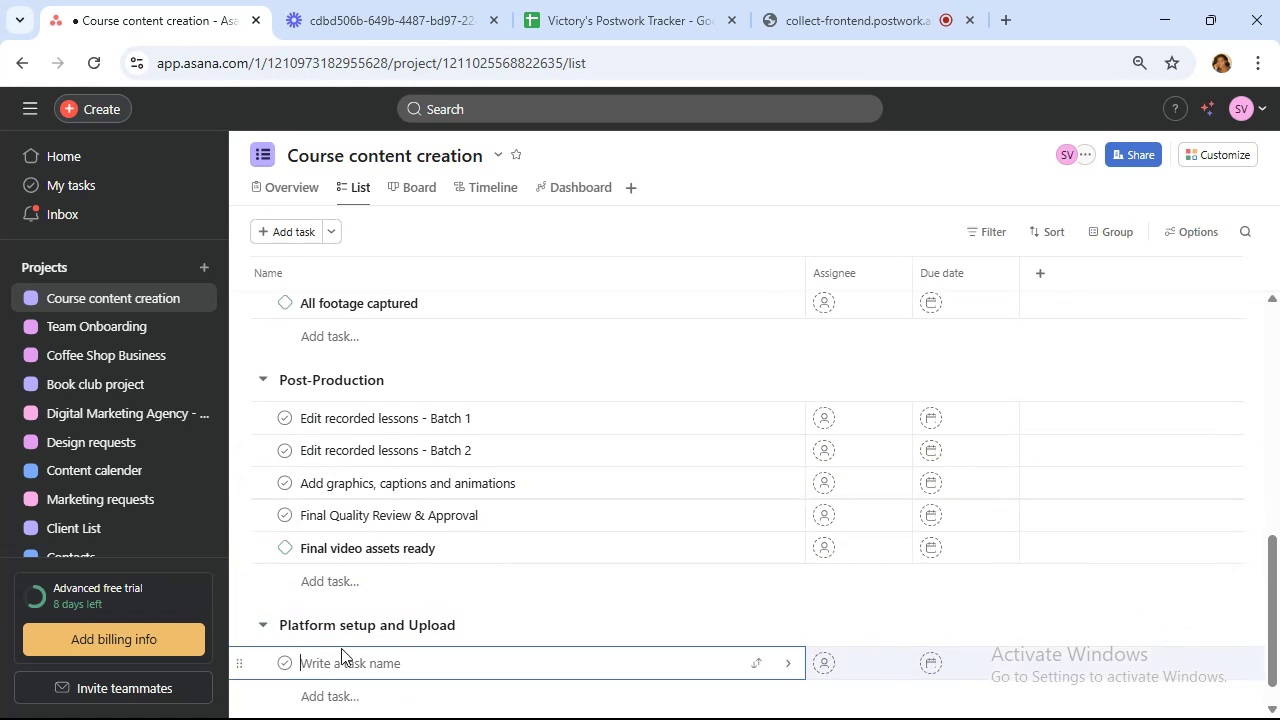 
scroll: coordinate [377, 615], scroll_direction: down, amount: 6.0
 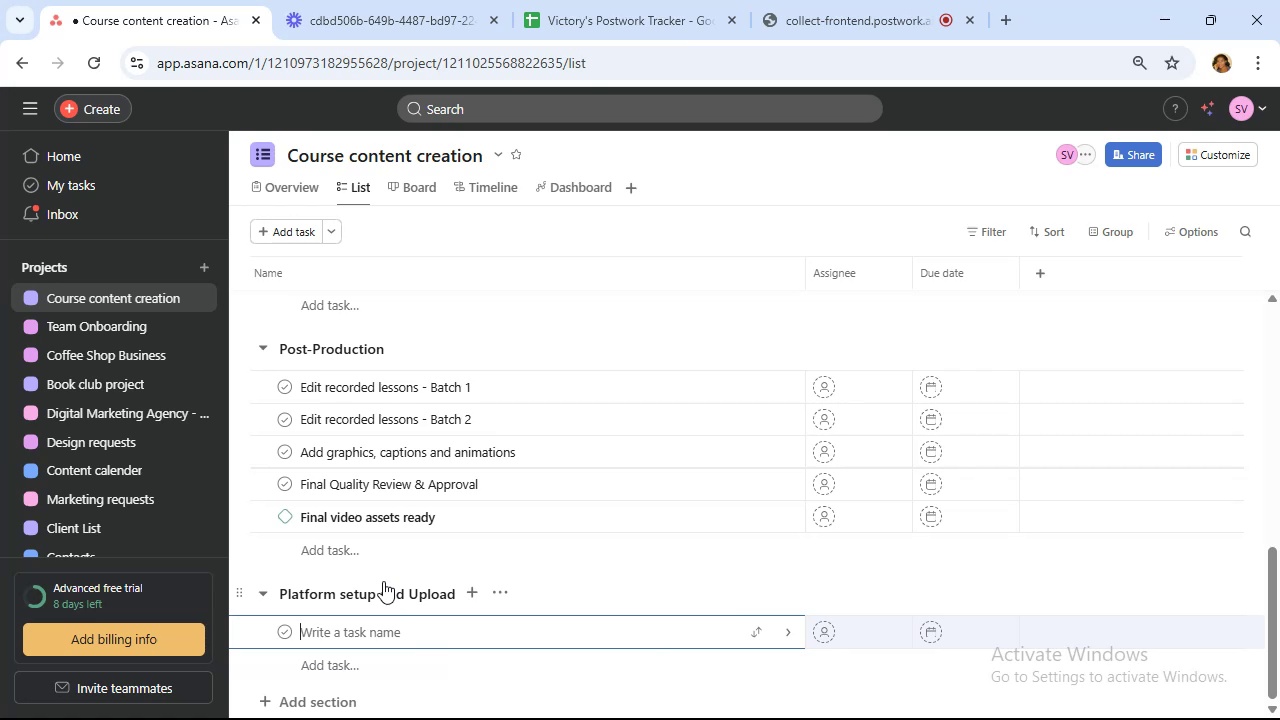 
wait(19.38)
 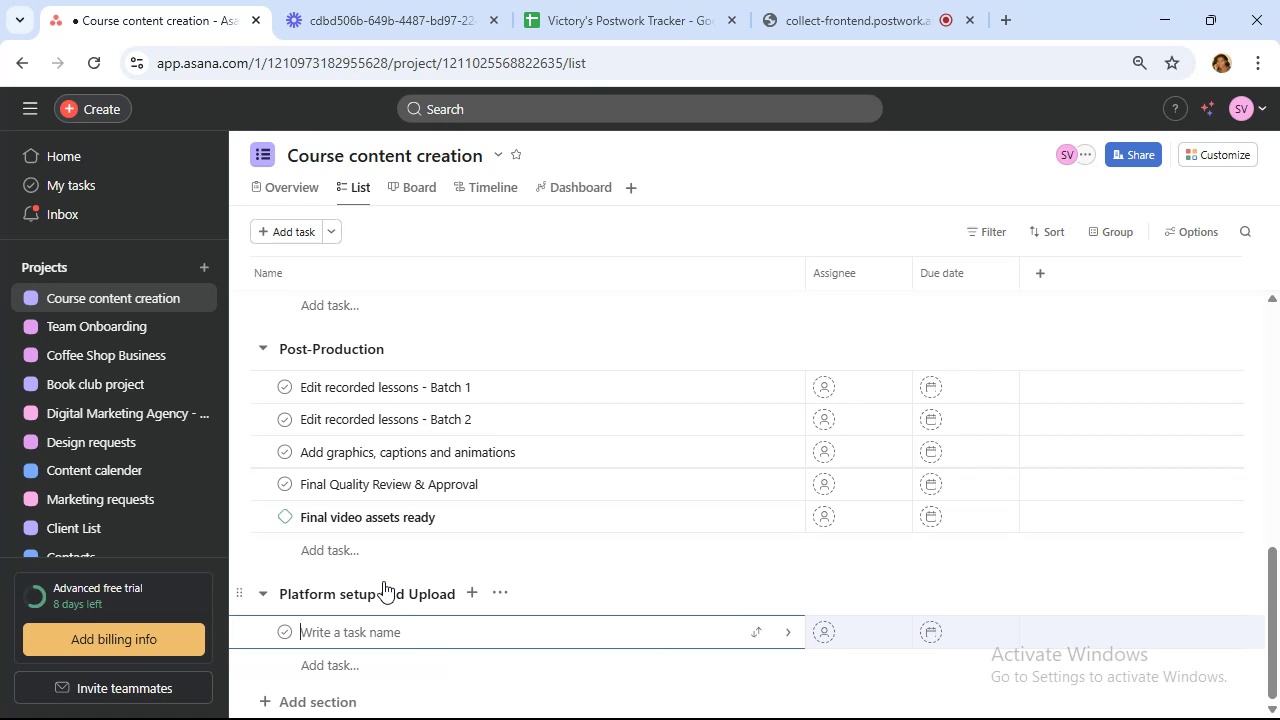 
type(Create course structure on platform)
 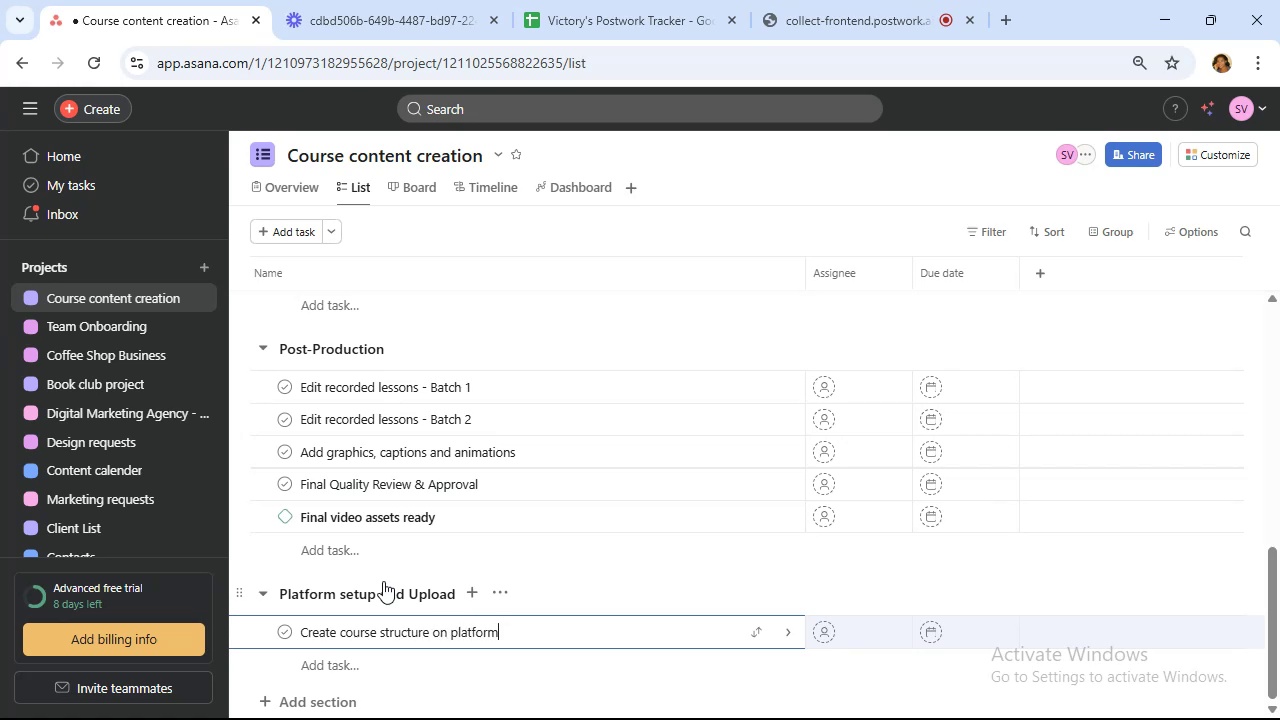 
wait(5.74)
 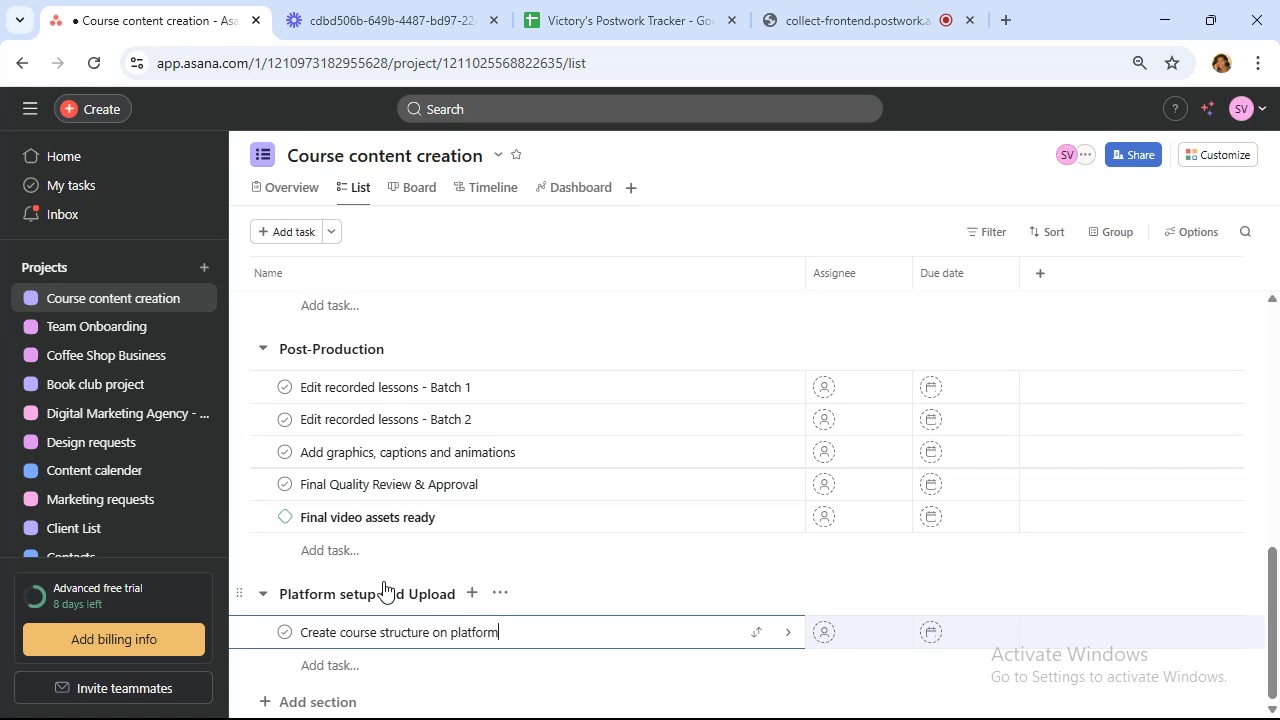 
left_click([323, 670])
 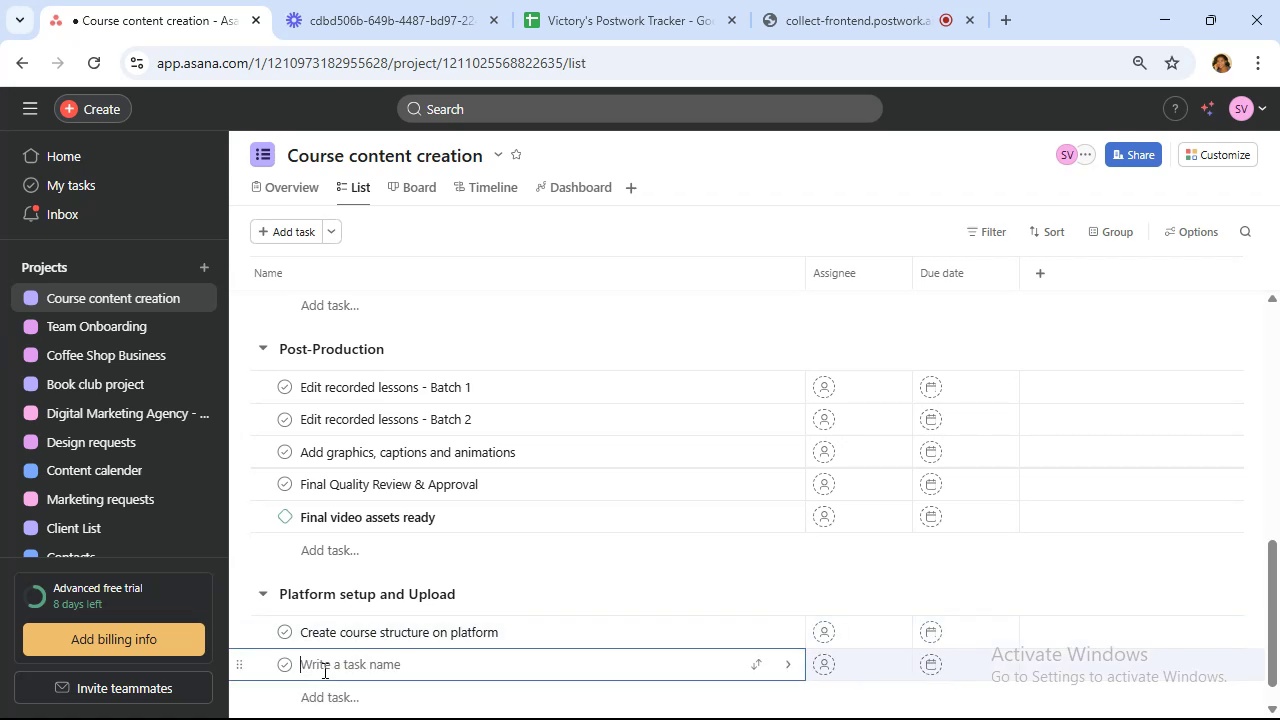 
type(Upload videos & resources)
 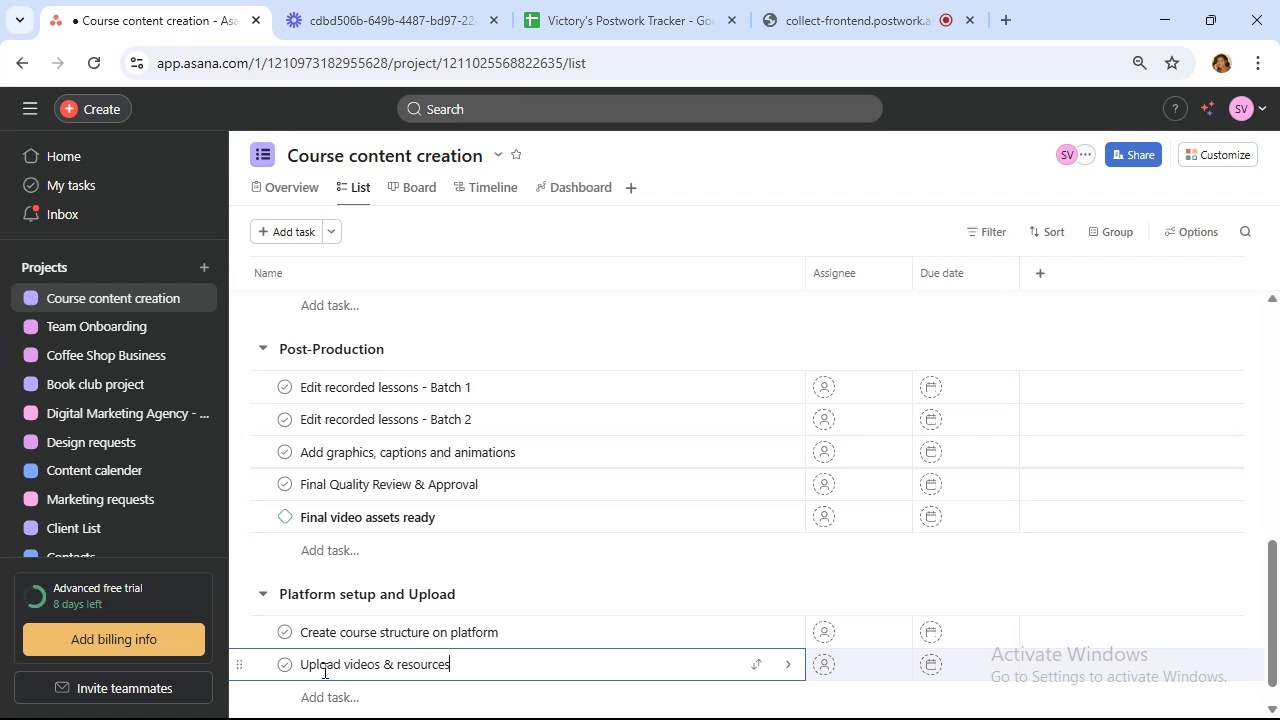 
wait(20.06)
 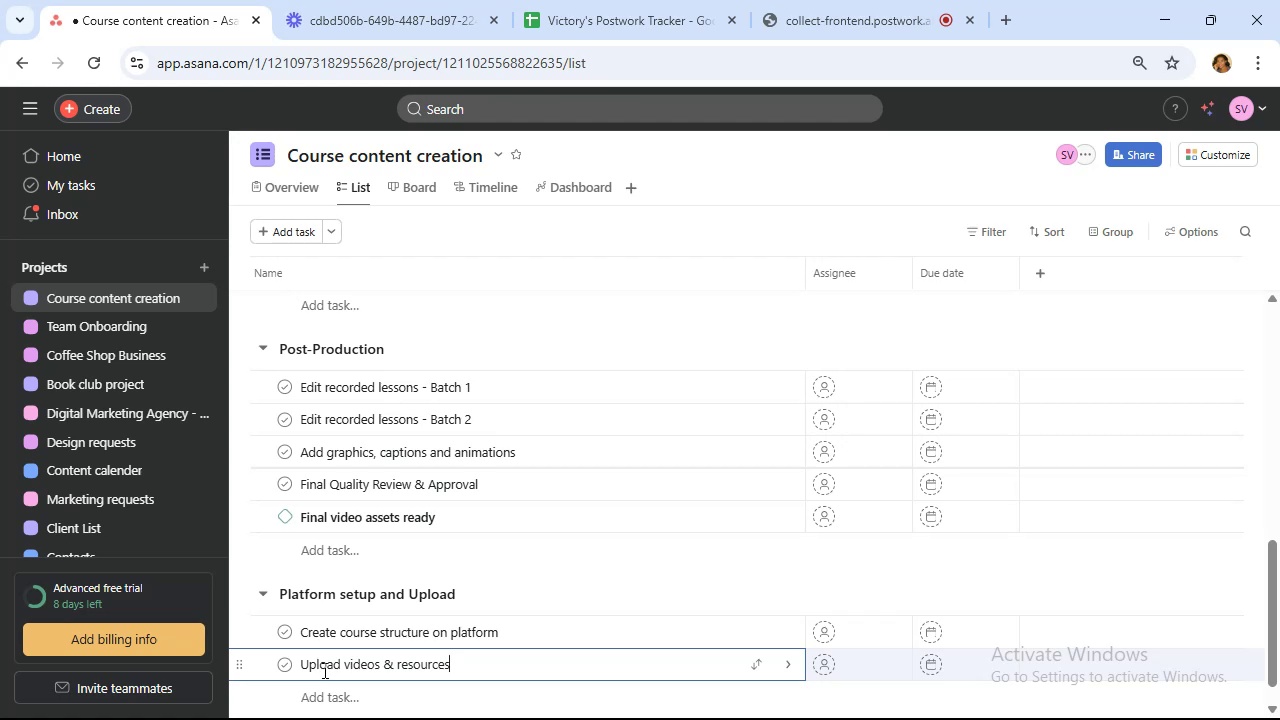 
key(Enter)
 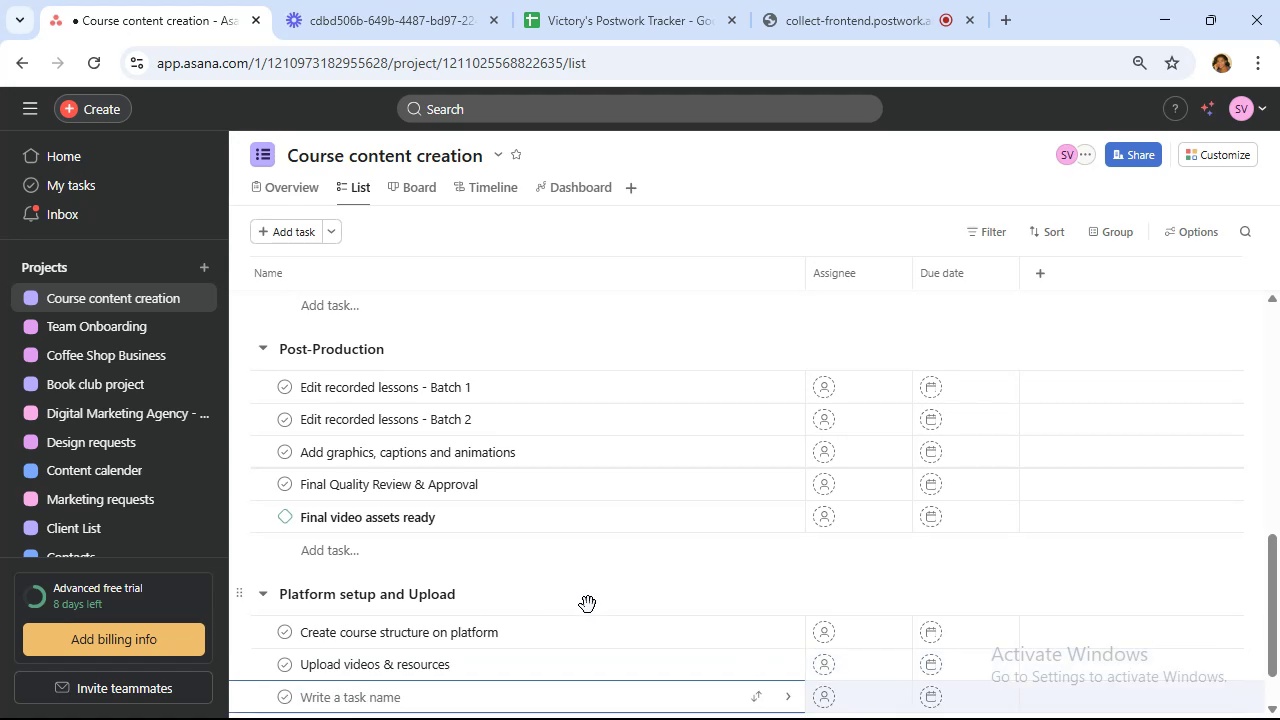 
scroll: coordinate [597, 582], scroll_direction: down, amount: 5.0
 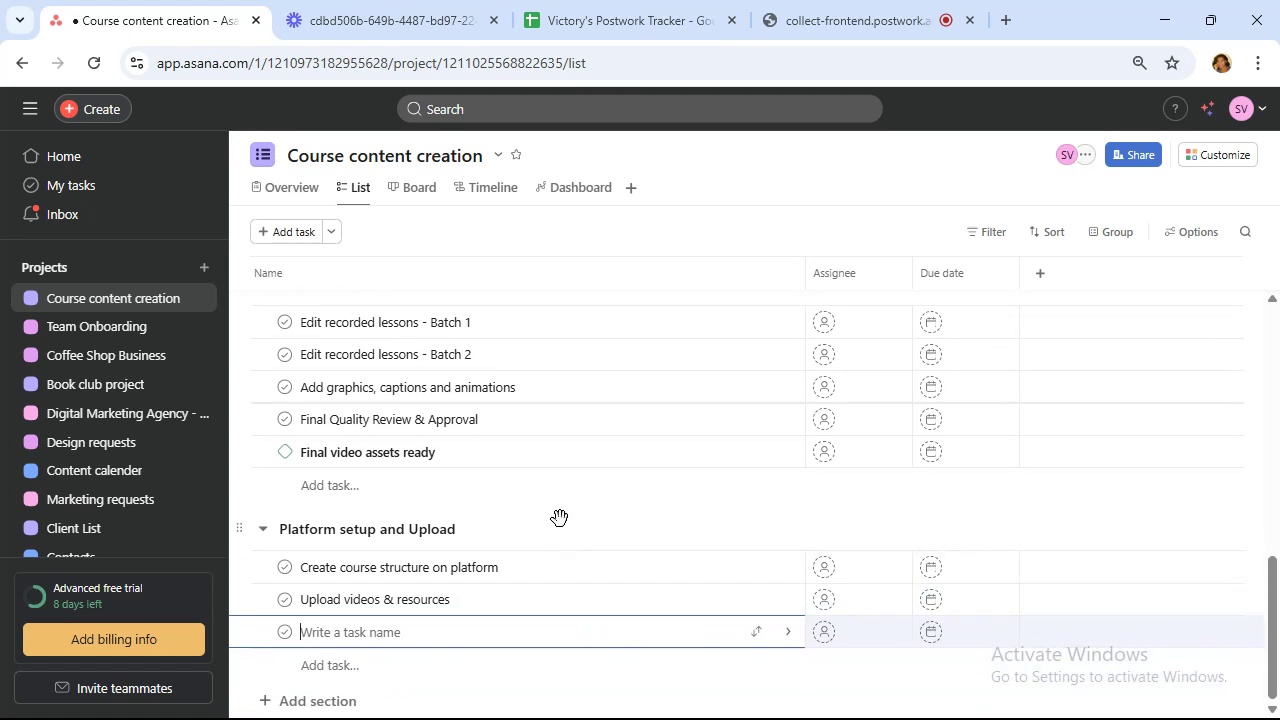 
hold_key(key=ShiftLeft, duration=0.51)
 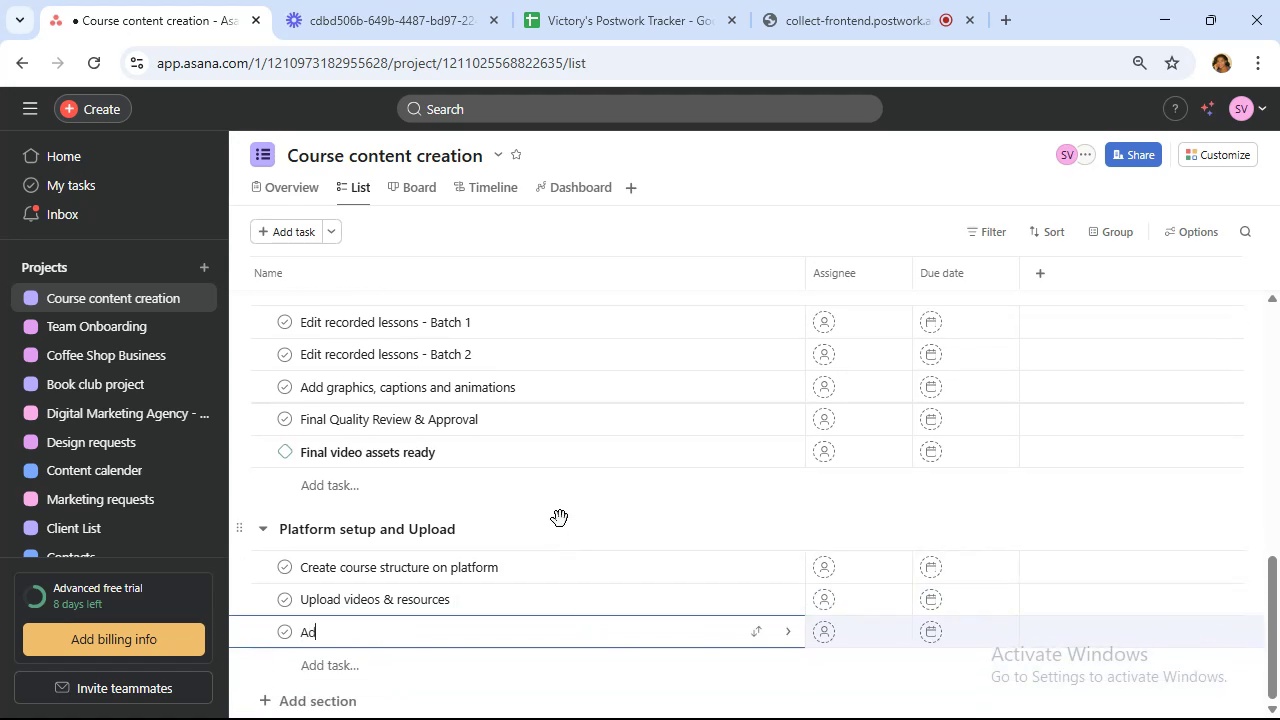 
hold_key(key=A, duration=0.33)
 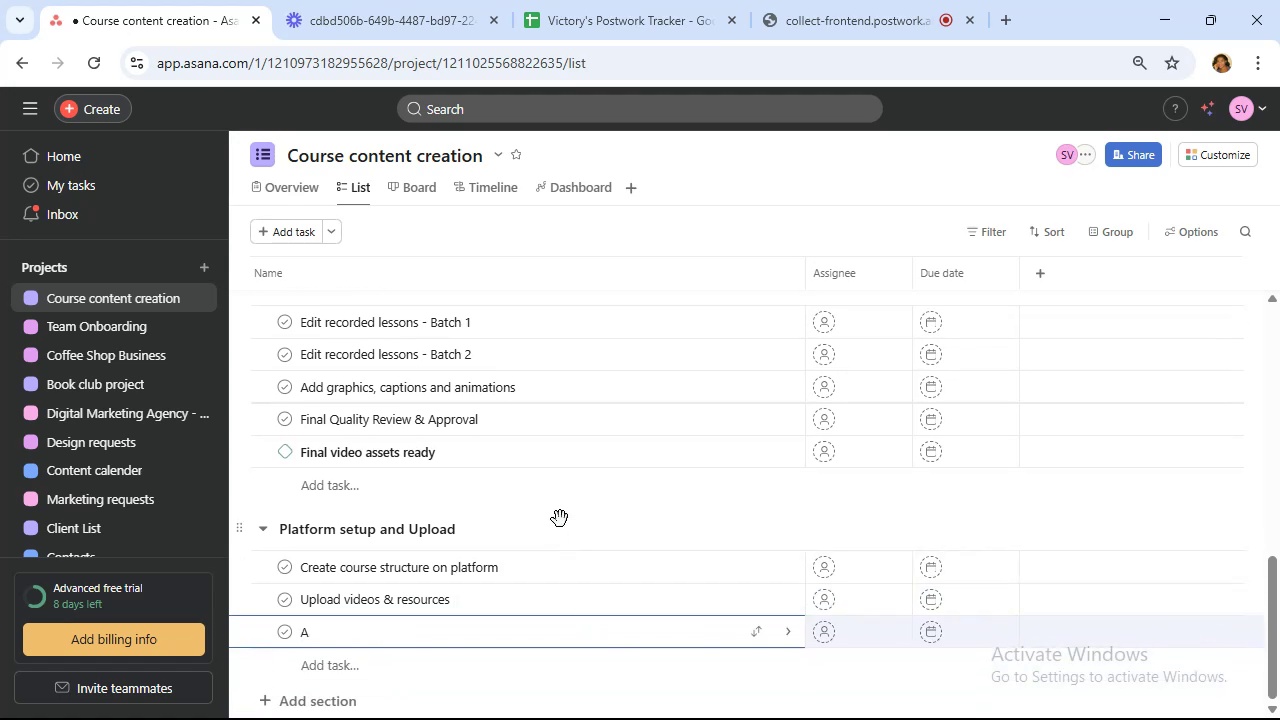 
type(dd descriptions, titles & metdata)
 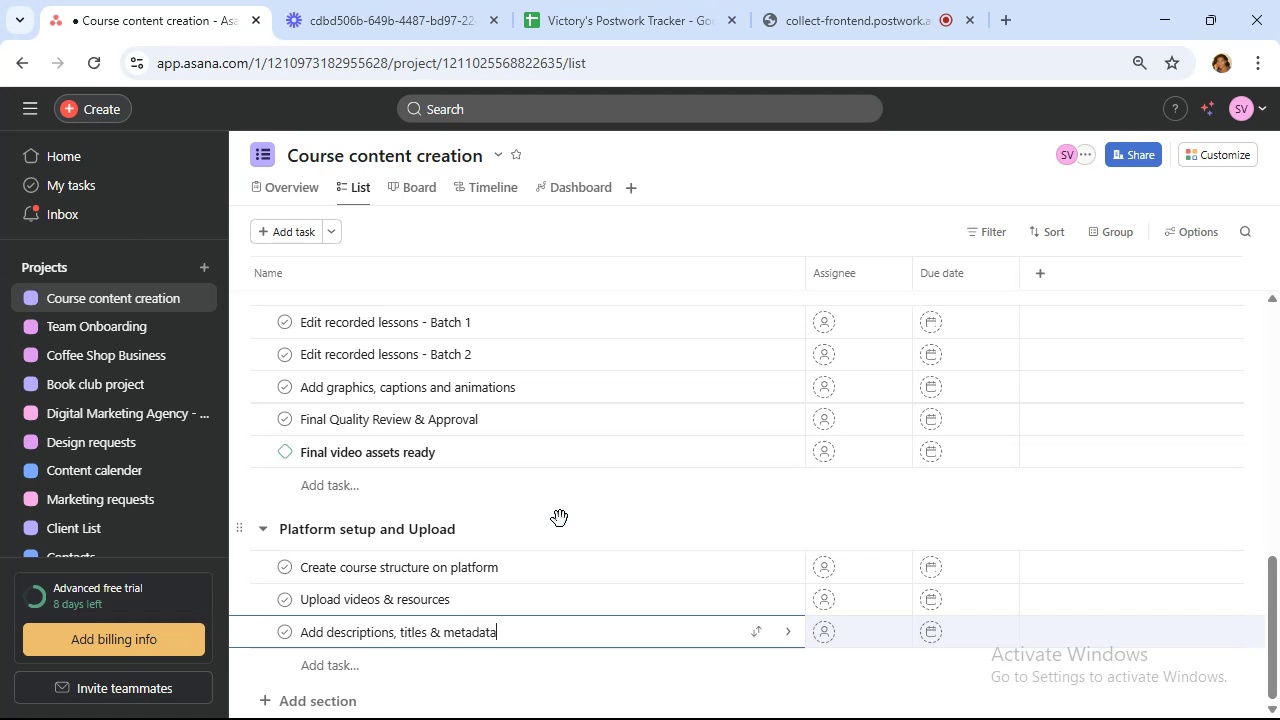 
left_click([356, 669])
 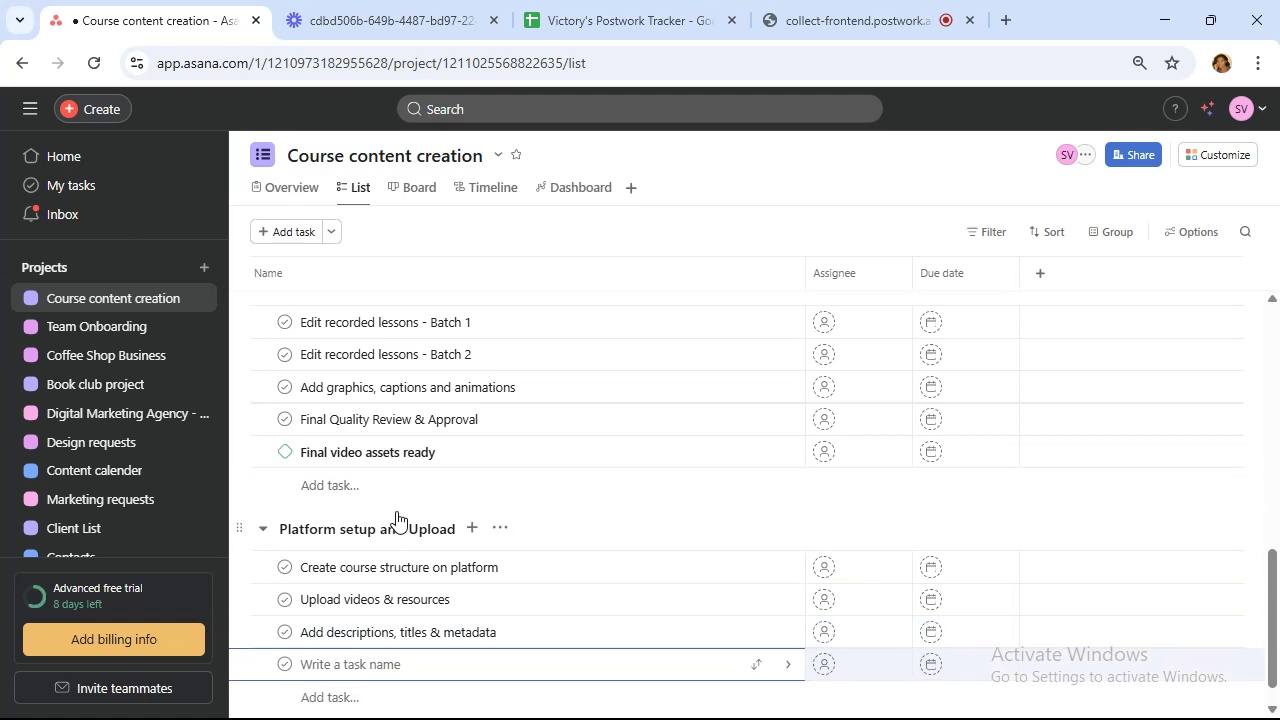 
wait(5.65)
 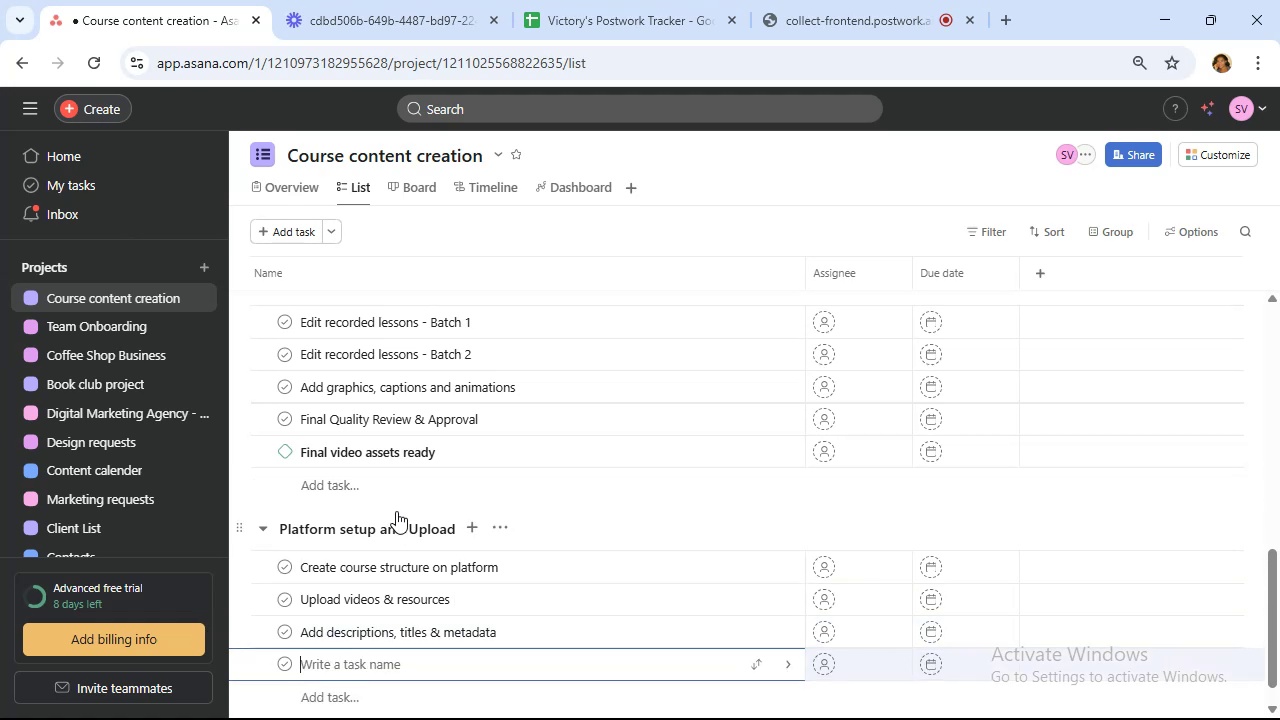 
type(Set )
 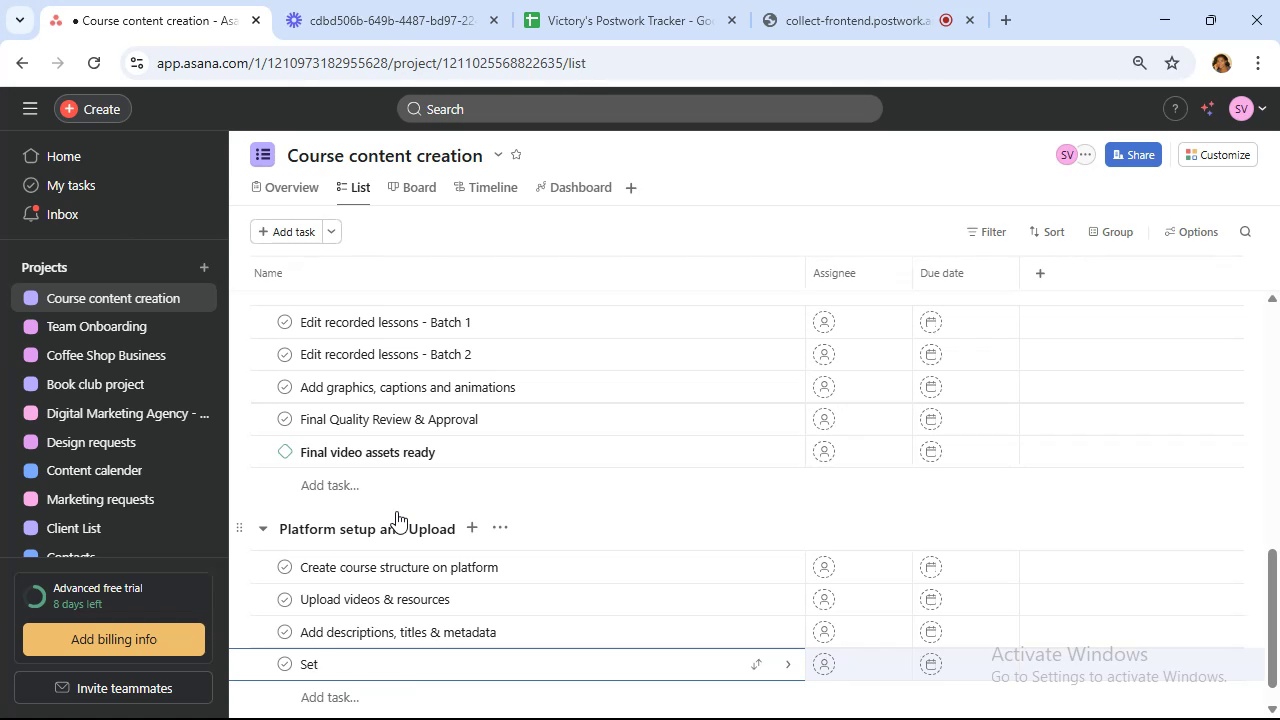 
wait(6.6)
 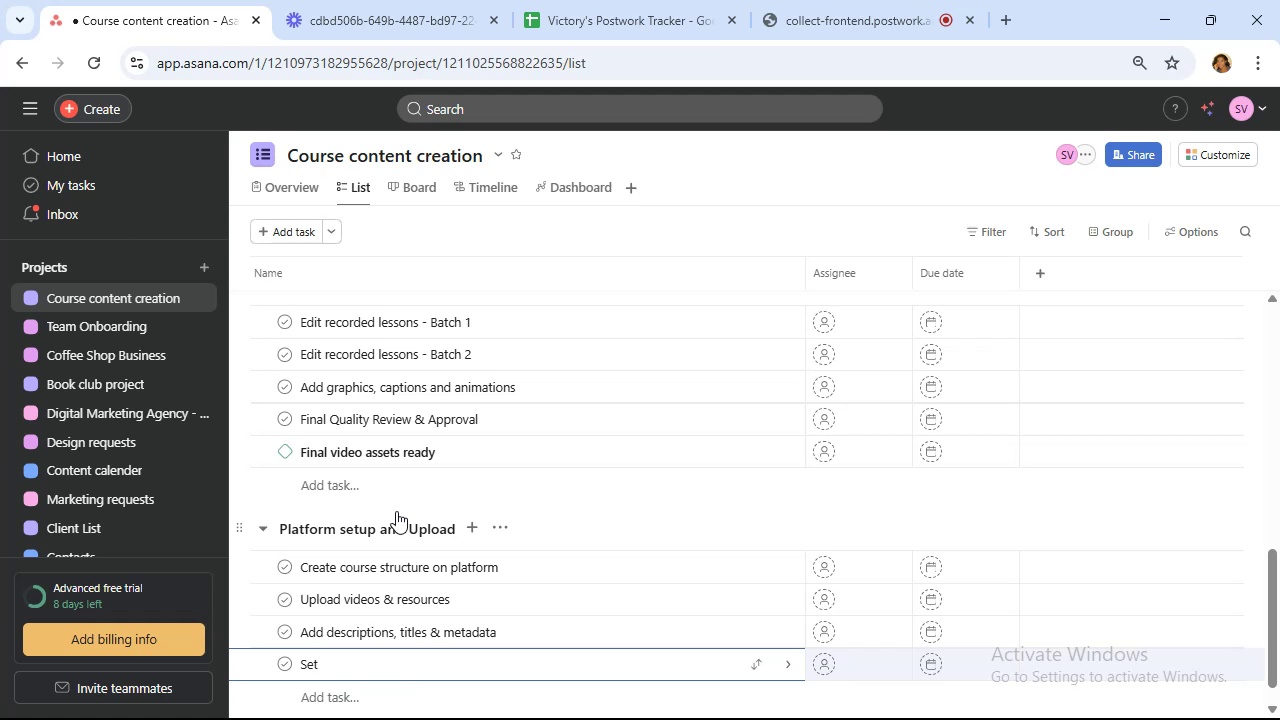 
type(pricing)
 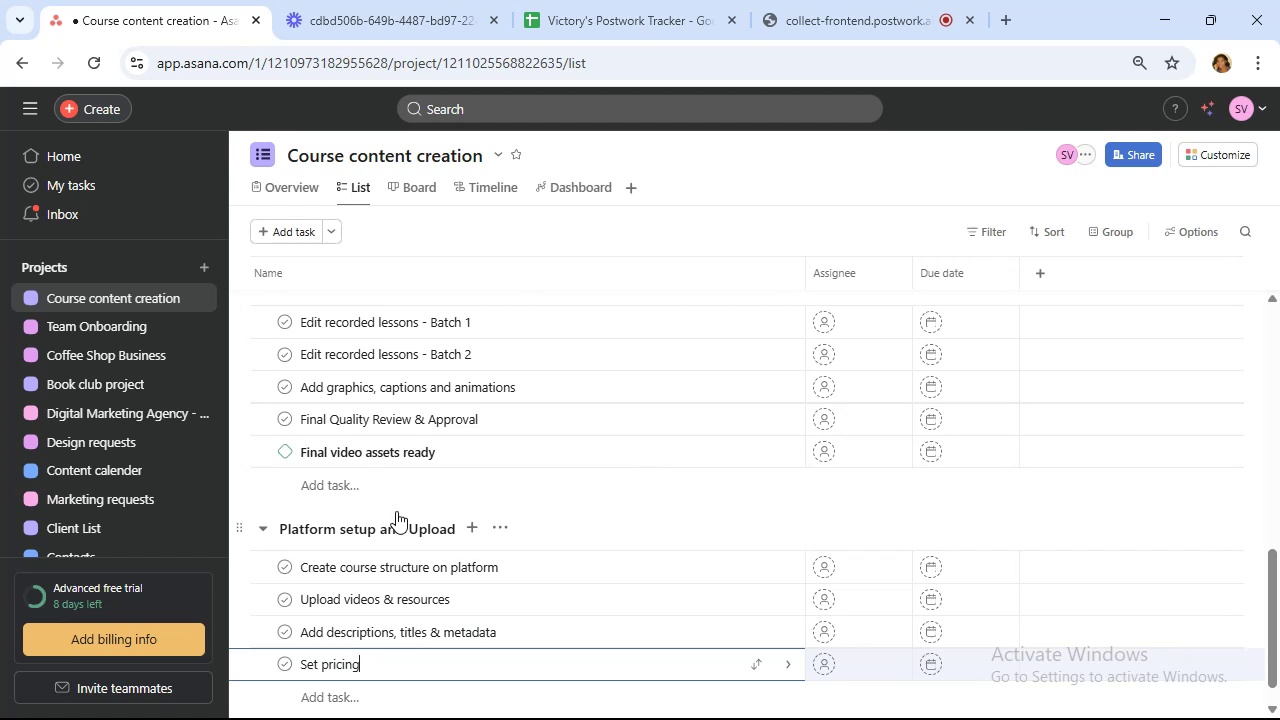 
wait(8.66)
 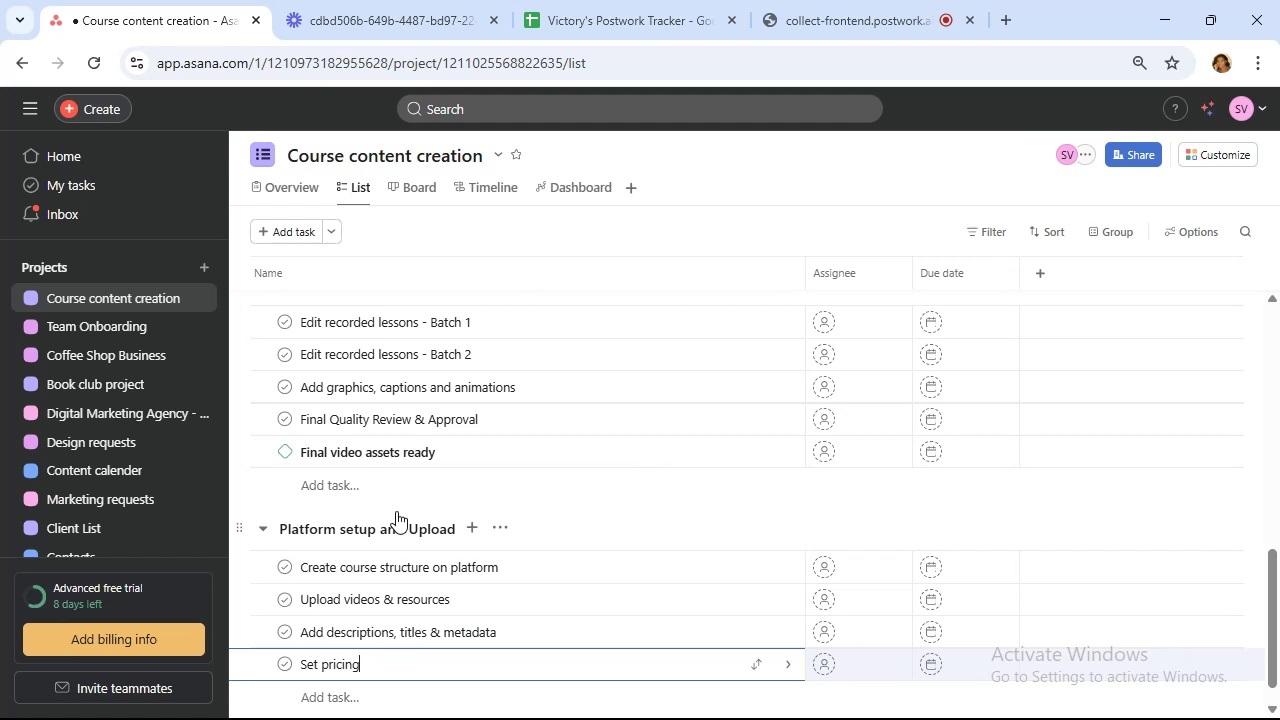 
type( and publishing)
 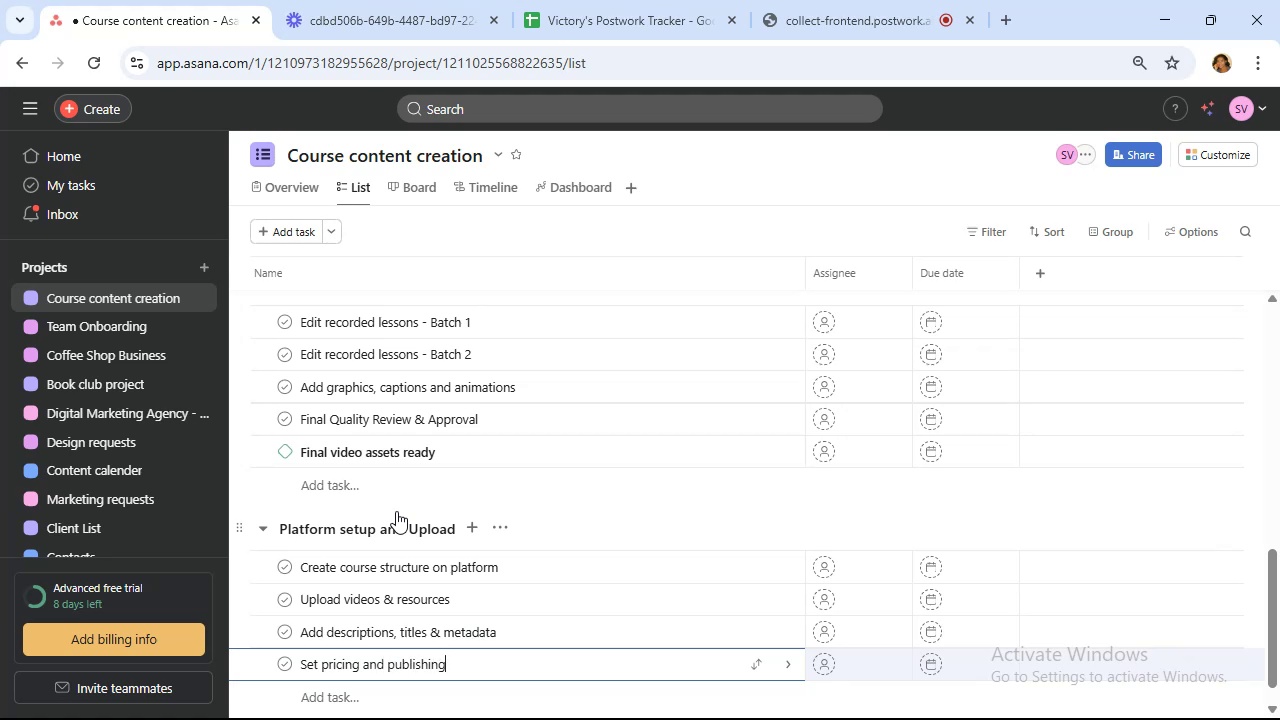 
type( sse)
key(Backspace)
key(Backspace)
type(ettings)
 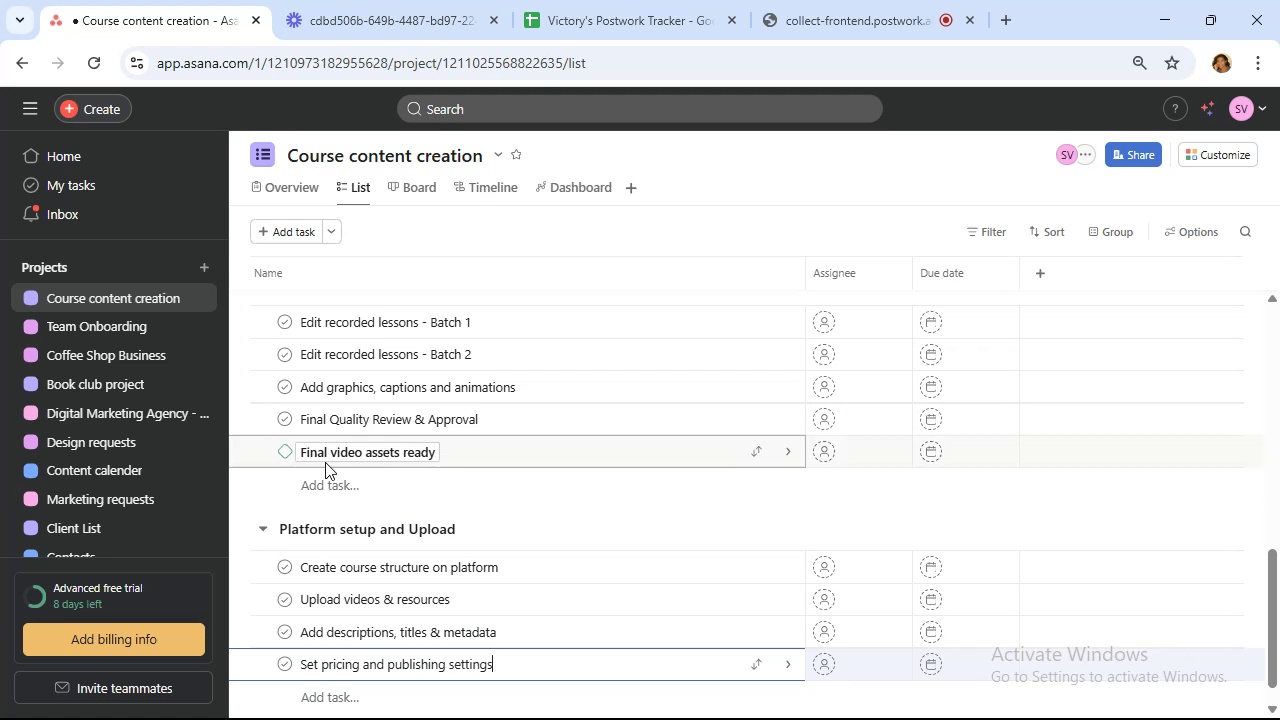 
scroll: coordinate [392, 519], scroll_direction: down, amount: 6.0
 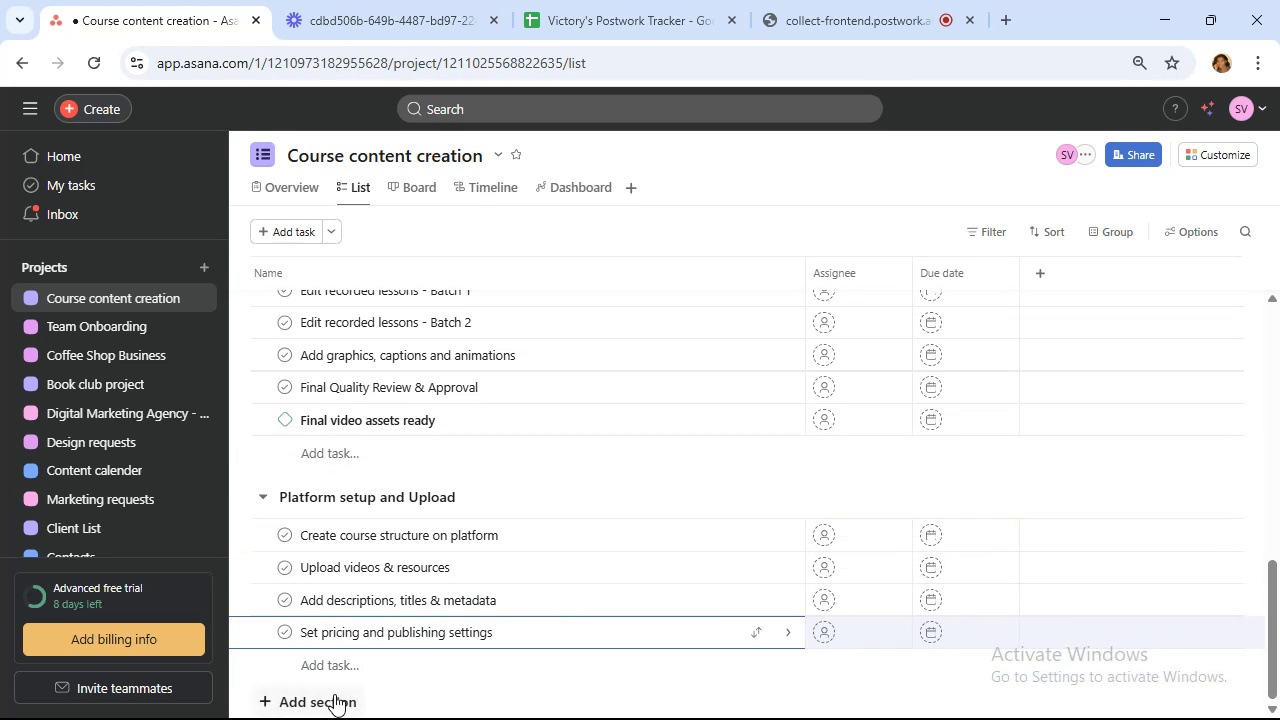 
left_click([334, 694])
 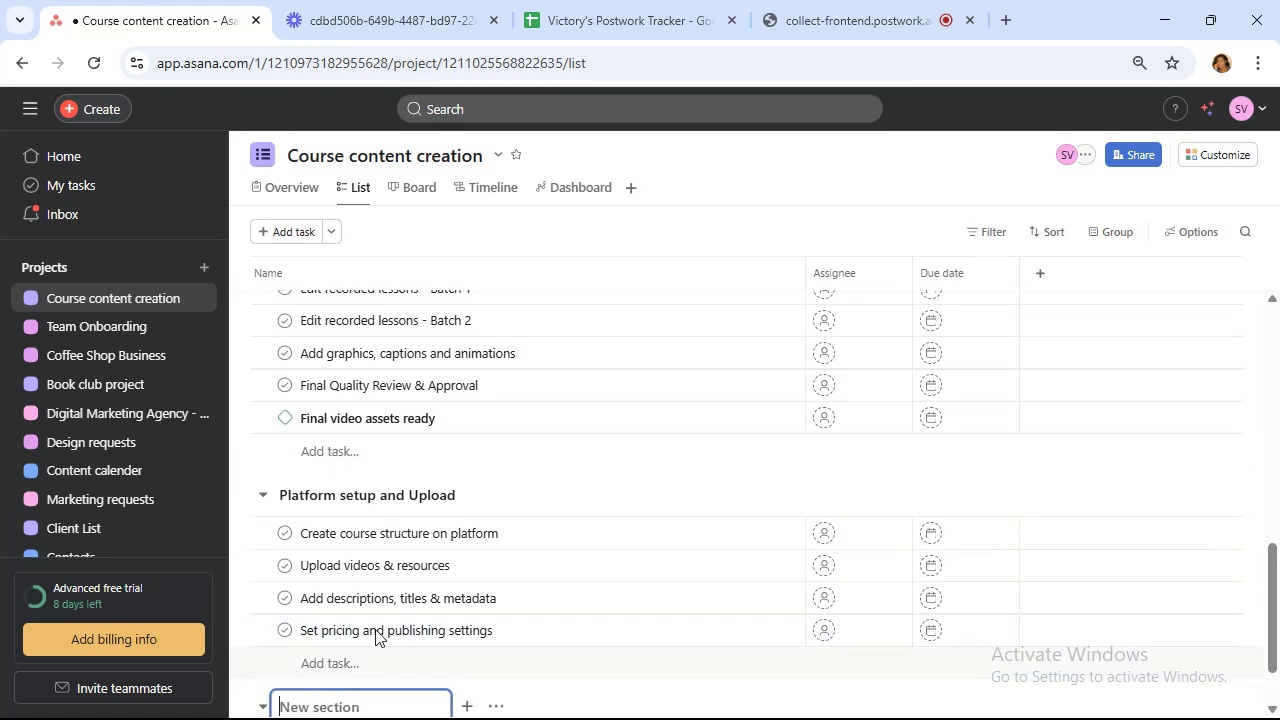 
scroll: coordinate [390, 590], scroll_direction: down, amount: 5.0
 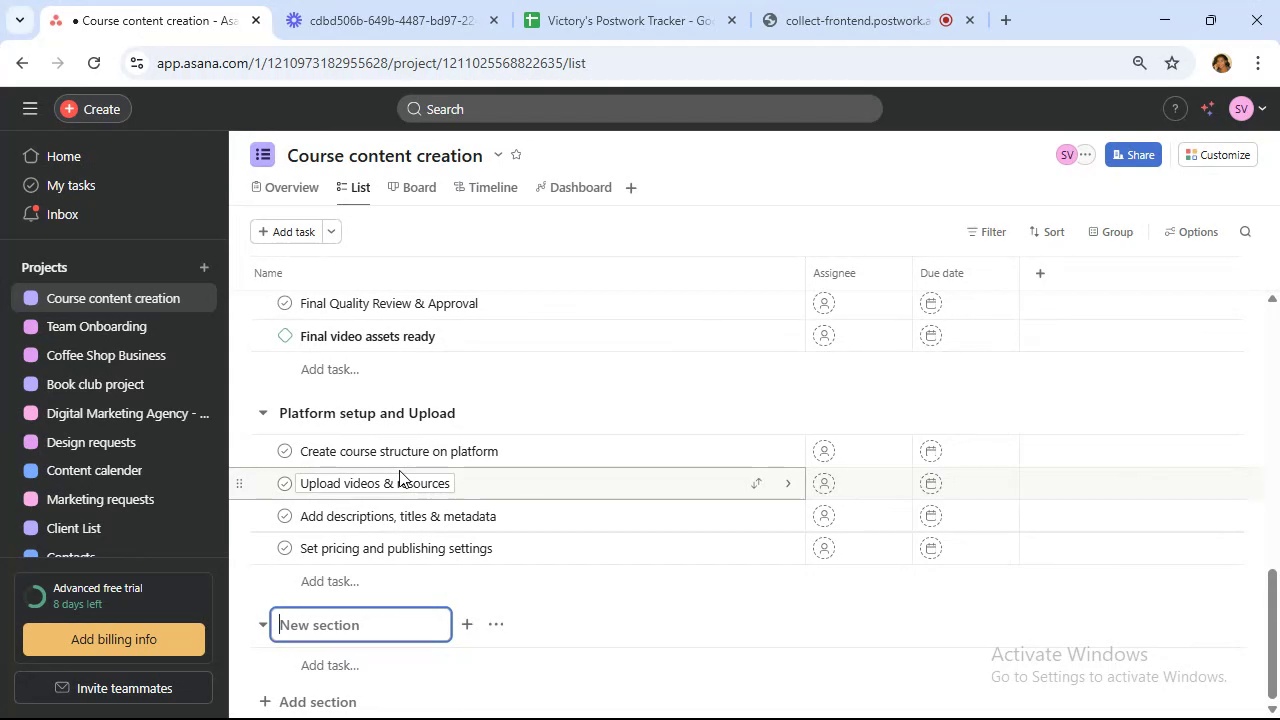 
wait(26.72)
 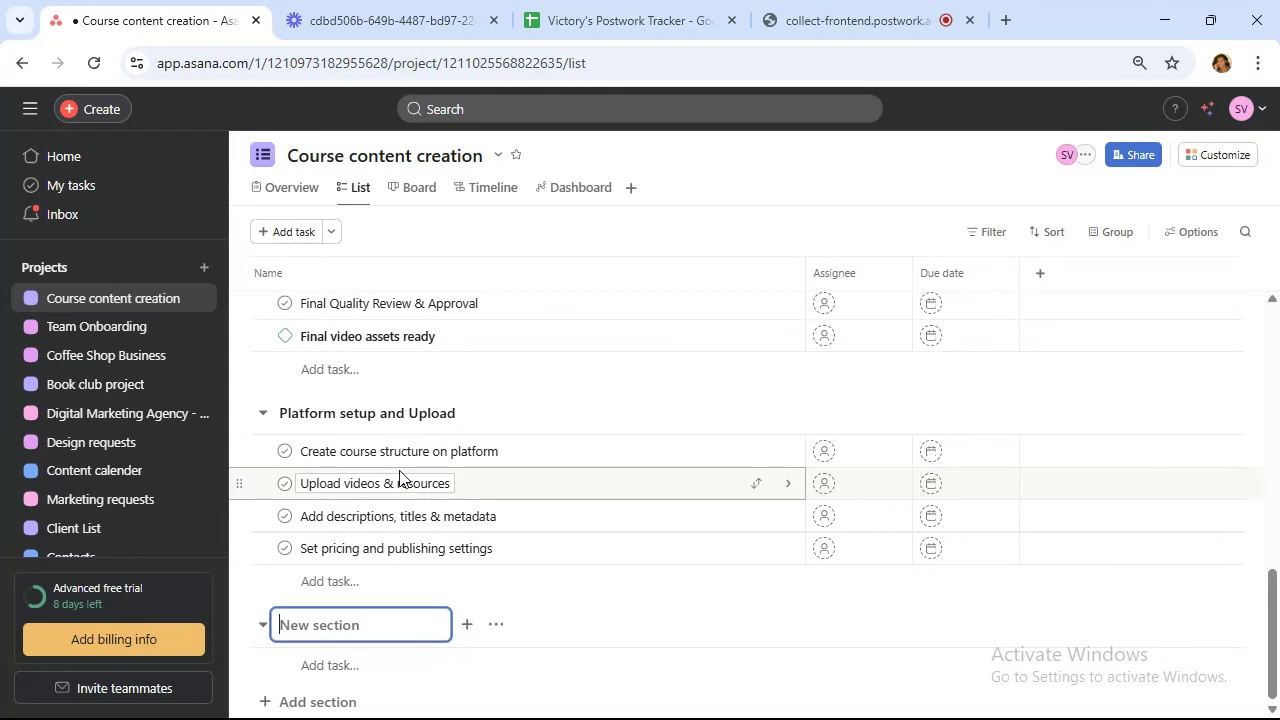 
key(Shift+ShiftRight)
 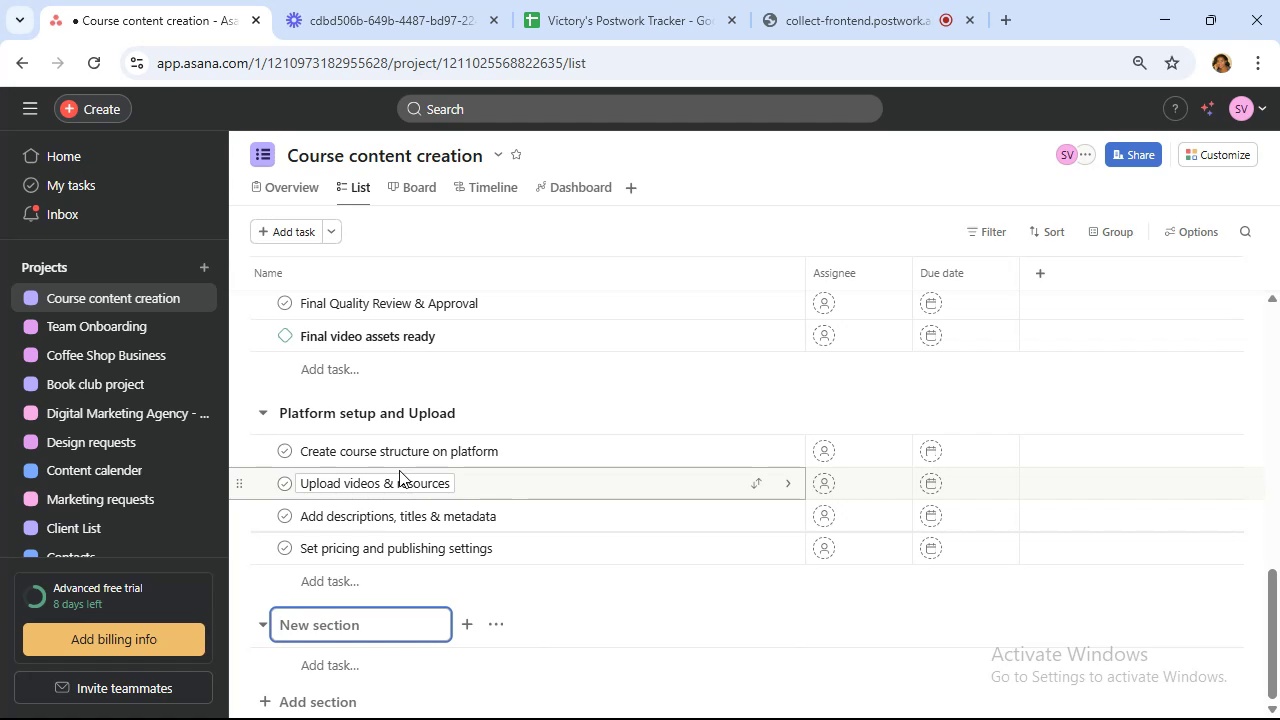 
key(Shift+M)
 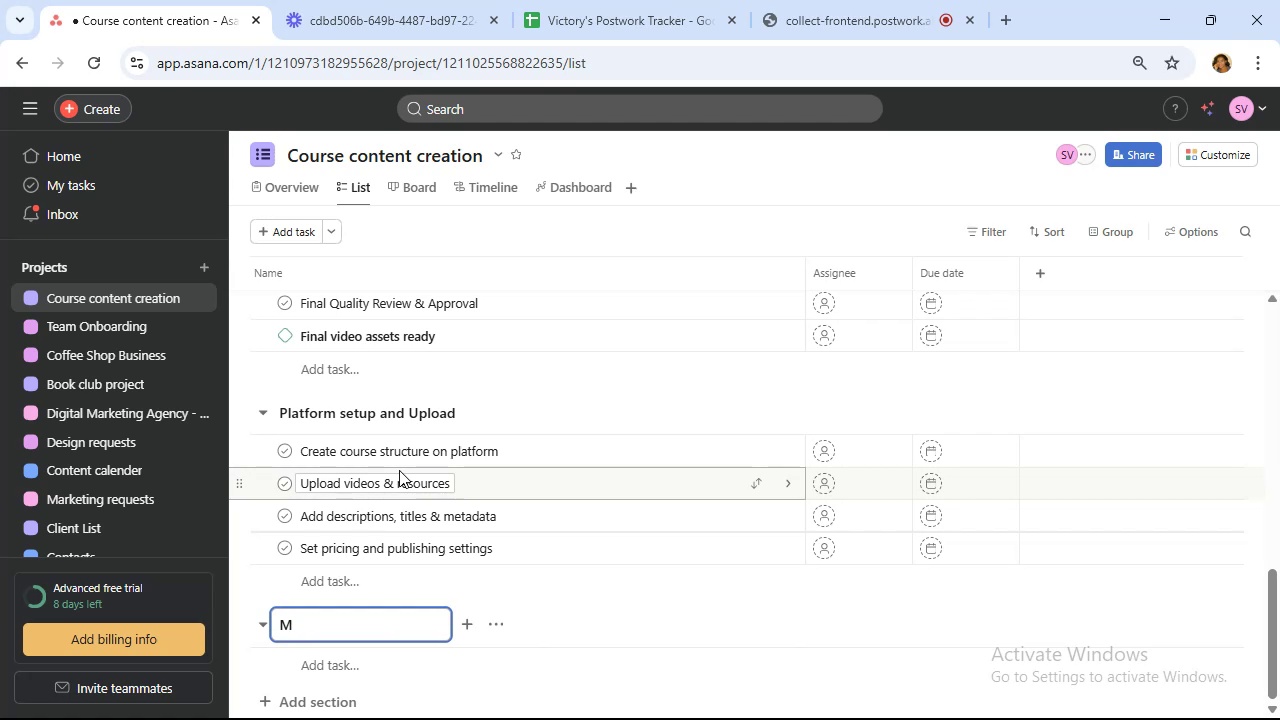 
wait(7.86)
 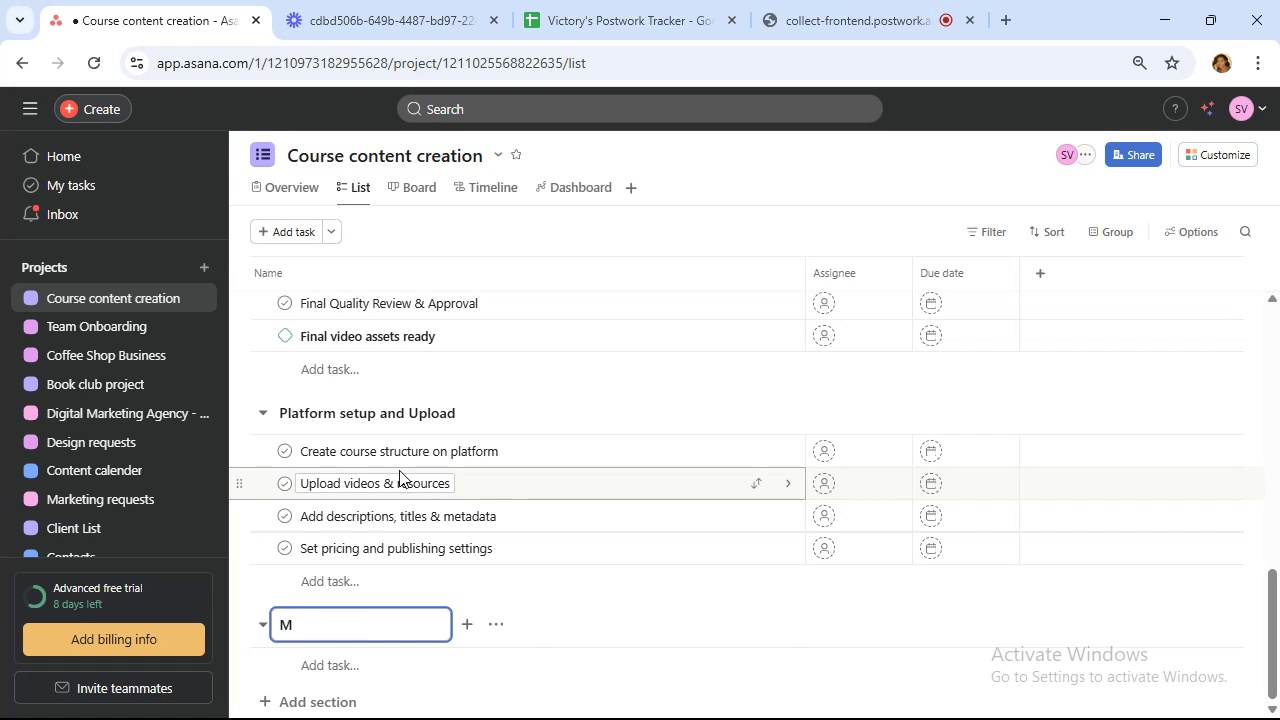 
type(arketing & launch dy)
 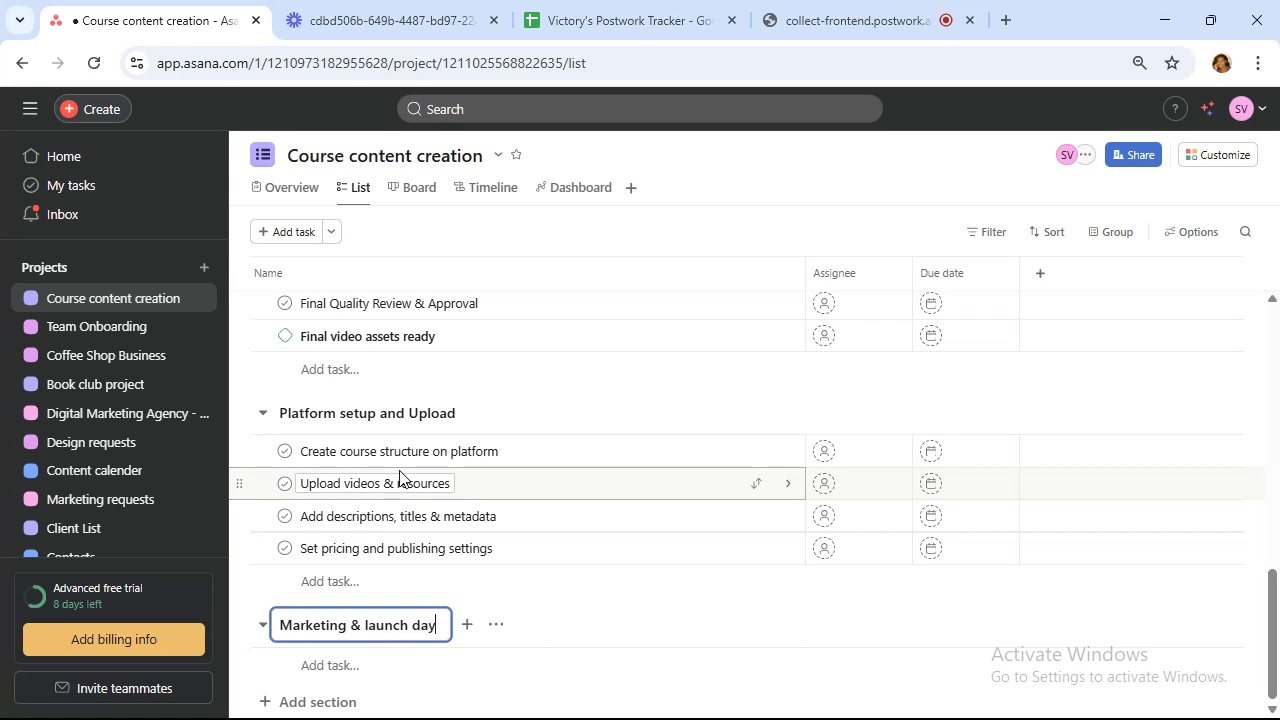 
wait(47.72)
 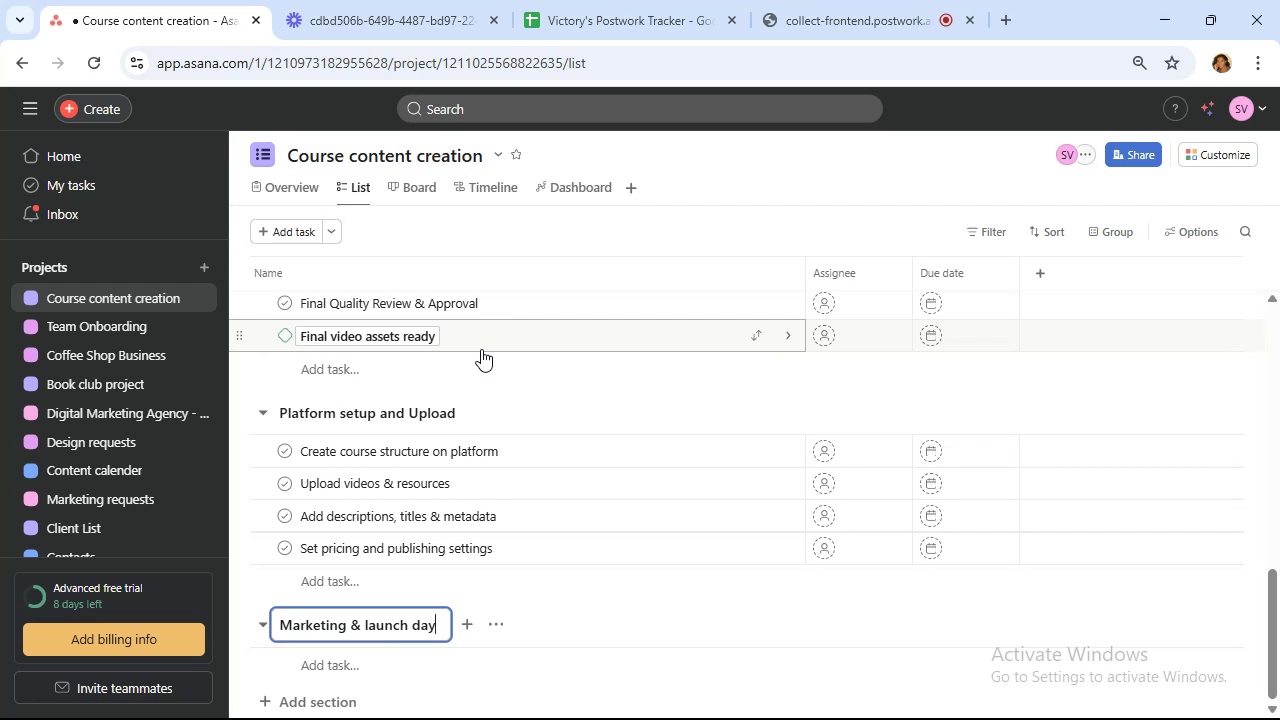 
scroll: coordinate [544, 415], scroll_direction: down, amount: 3.0
 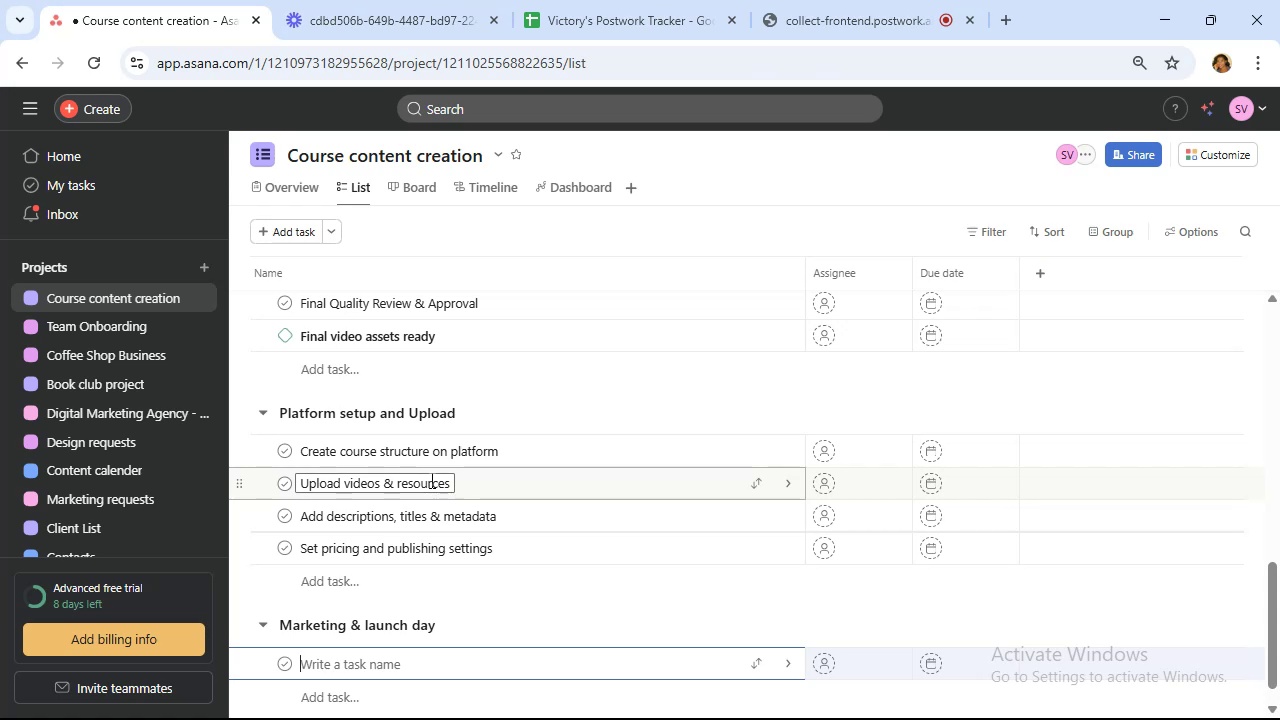 
wait(15.95)
 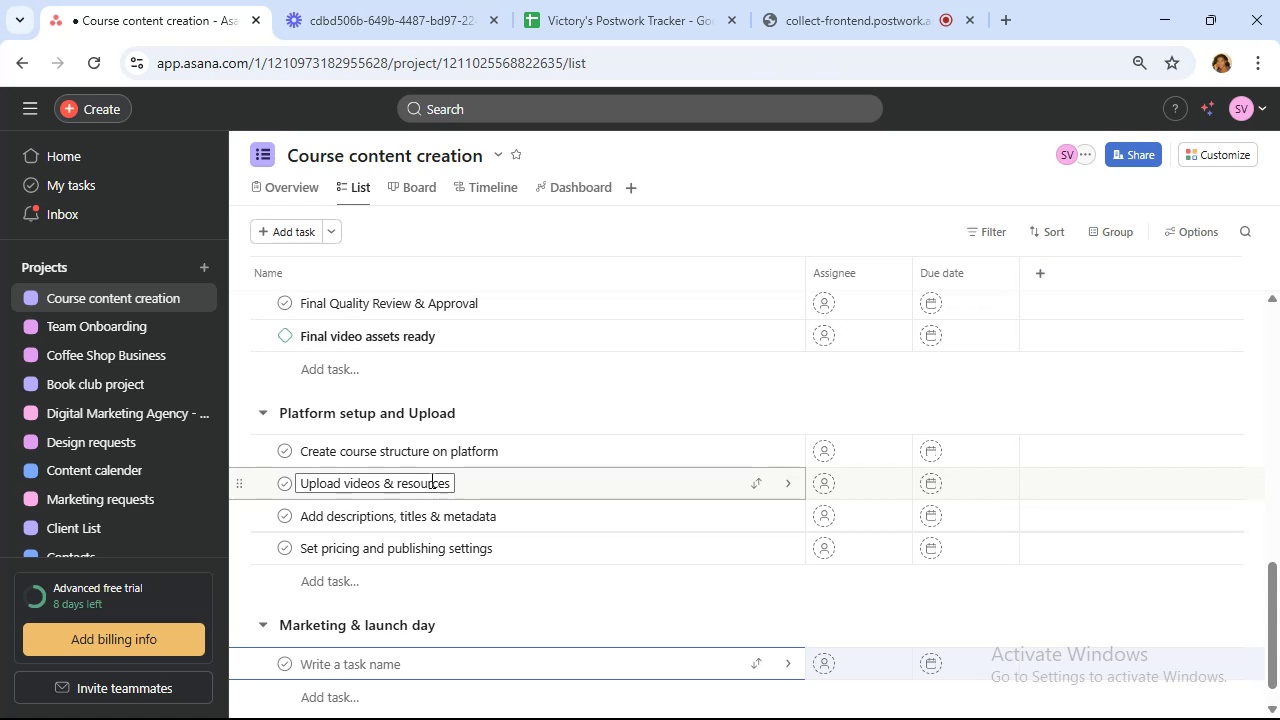 
type(Design )
 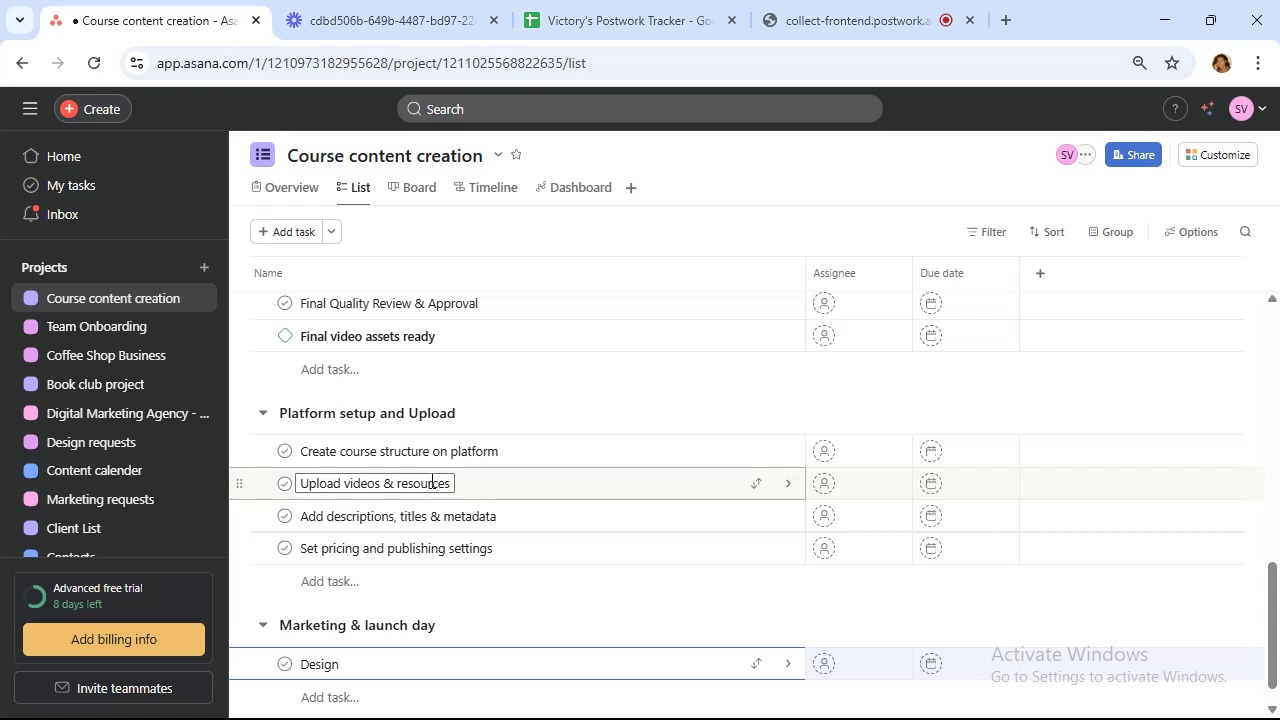 
type(promotional graphics )
 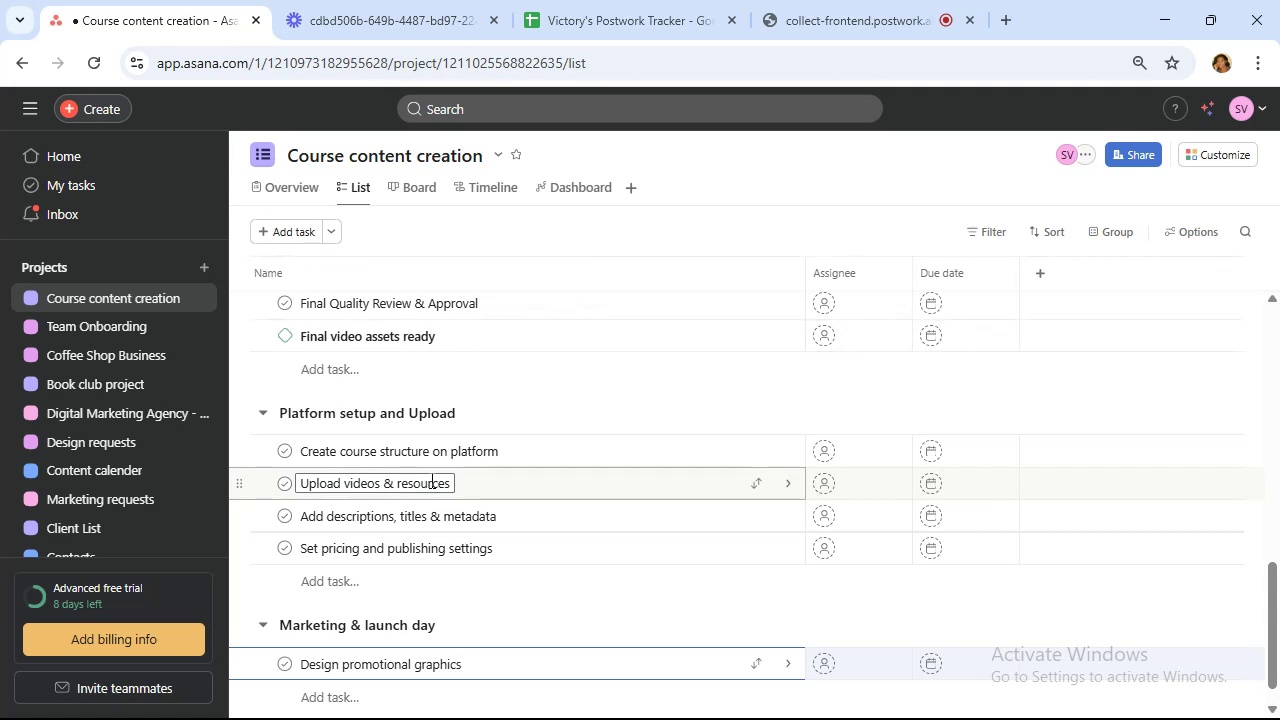 
wait(11.51)
 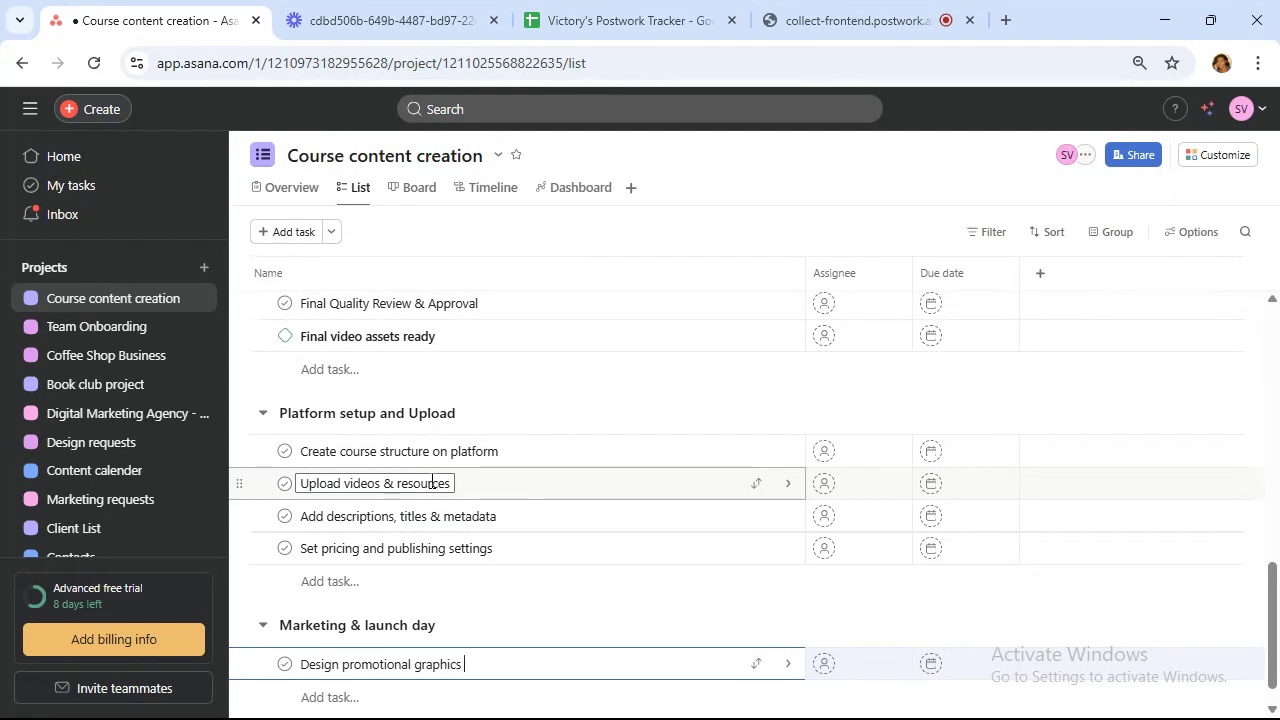 
type(& ds)
key(Backspace)
key(Backspace)
type(ds)
 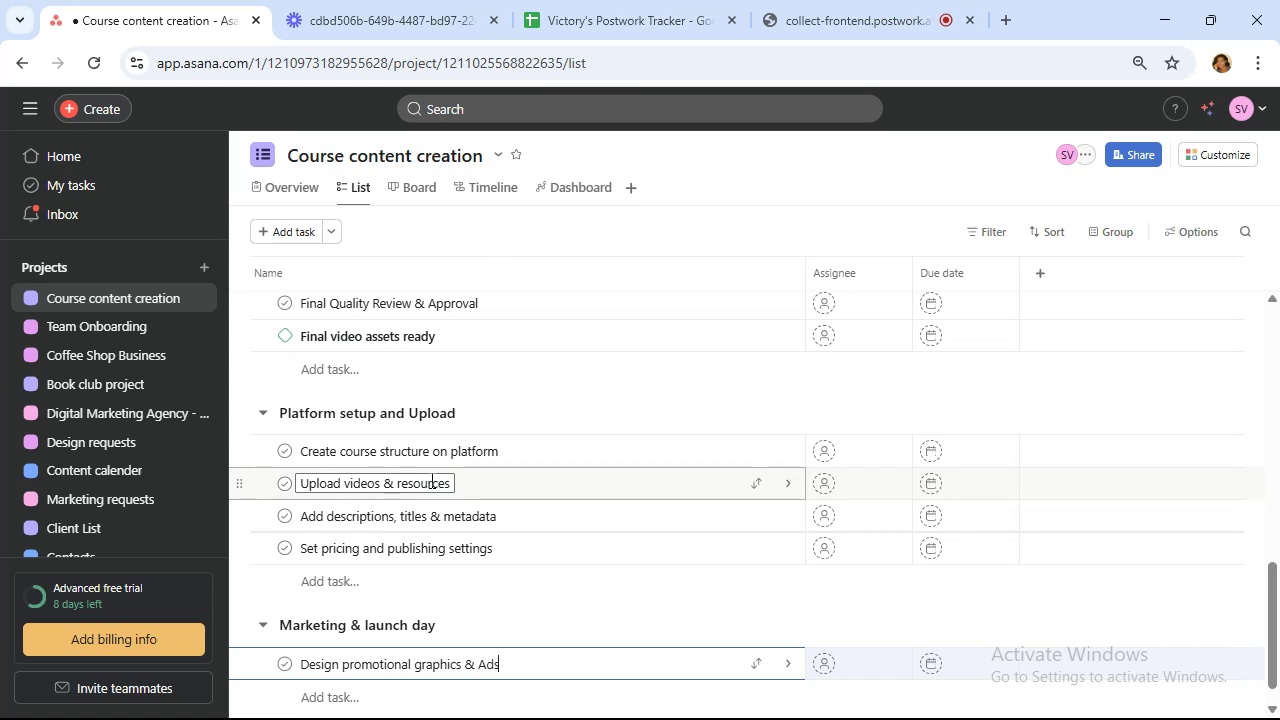 
hold_key(key=A, duration=0.38)
 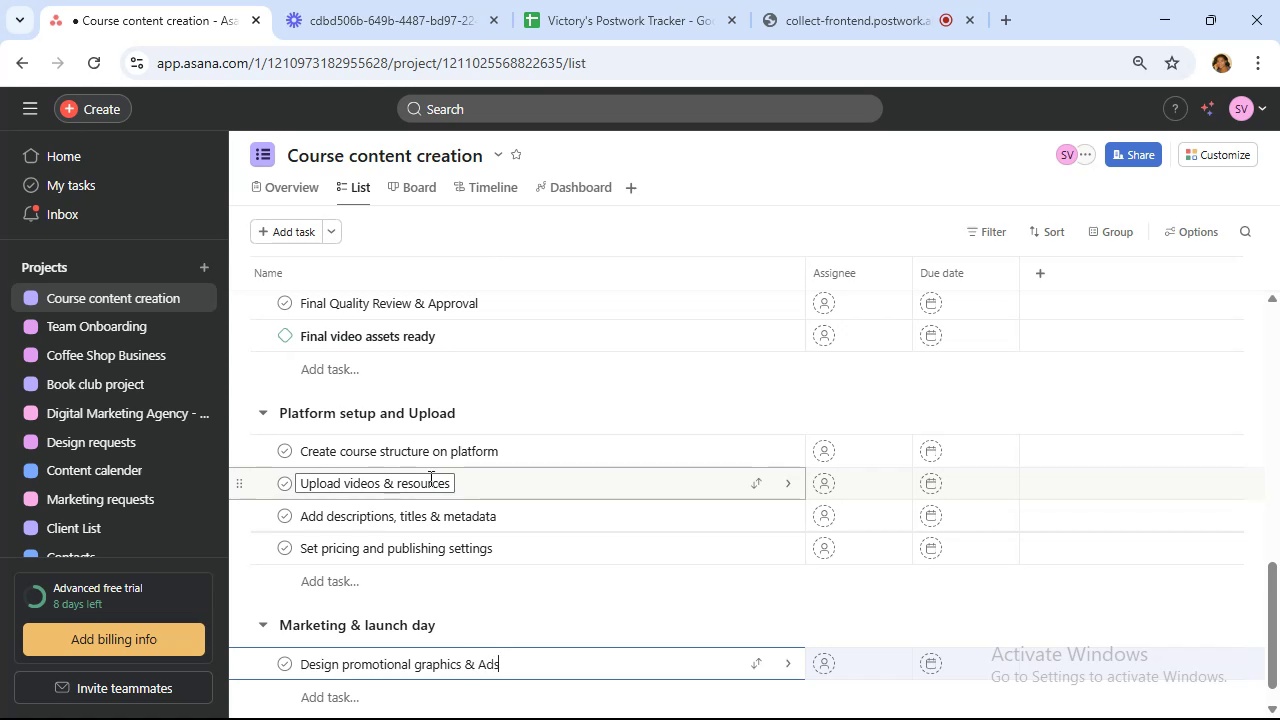 
wait(6.15)
 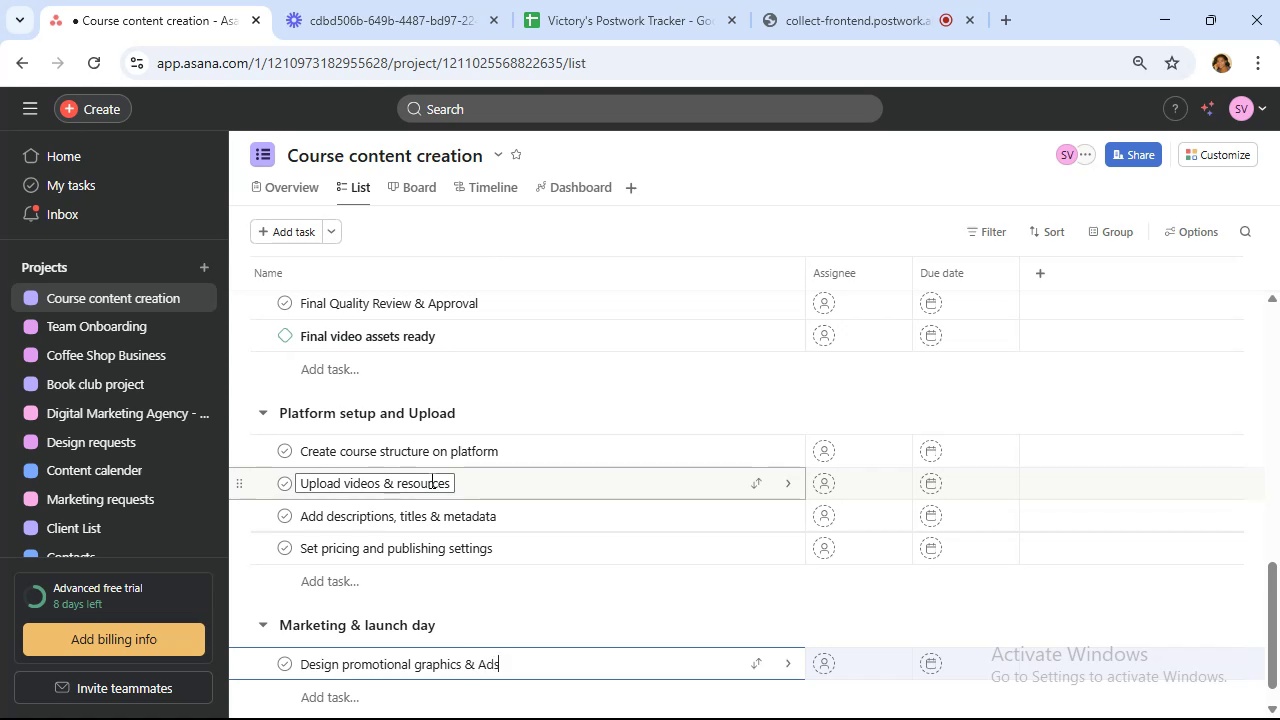 
scroll: coordinate [538, 403], scroll_direction: down, amount: 3.0
 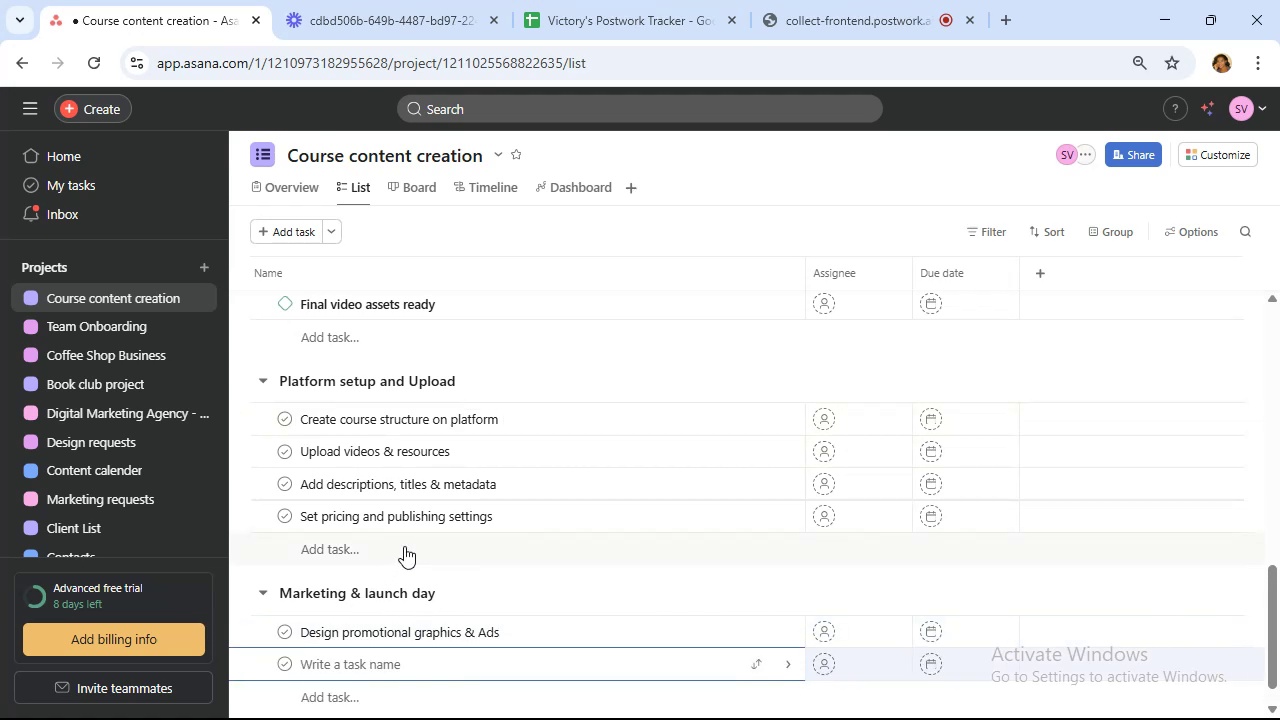 
wait(7.24)
 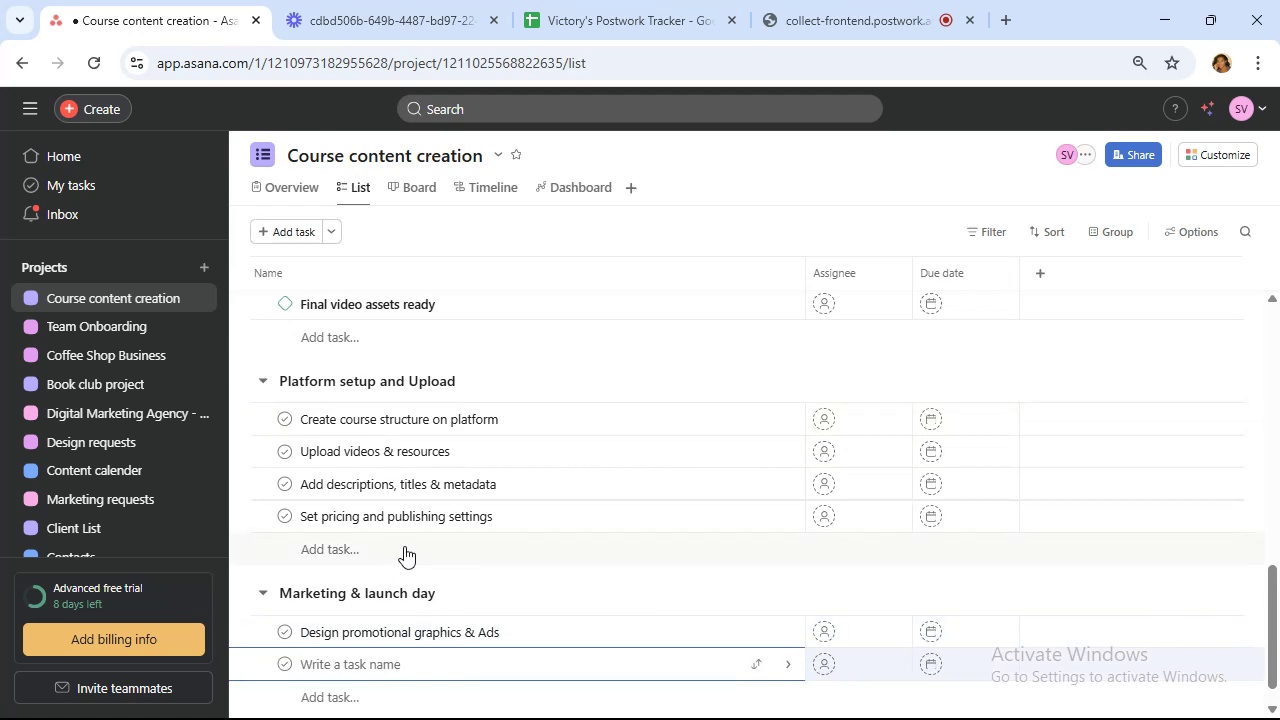 
type(Write email campaign )
 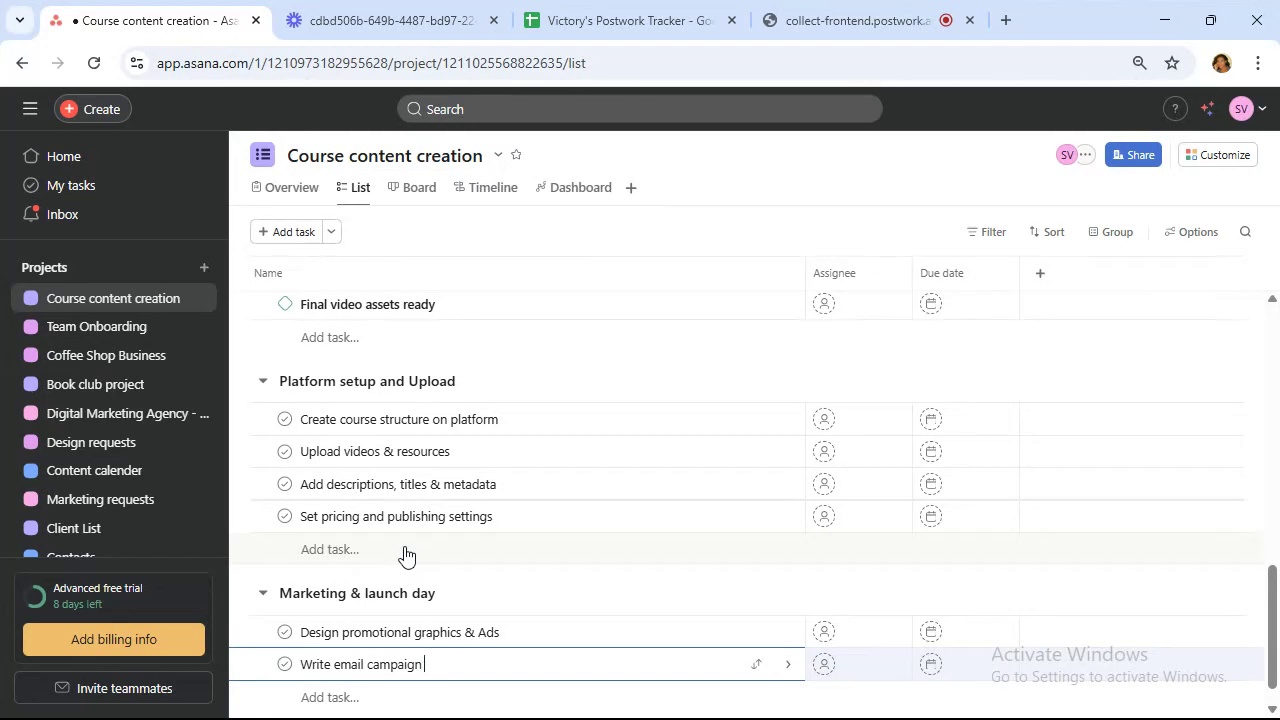 
type(sequences)
 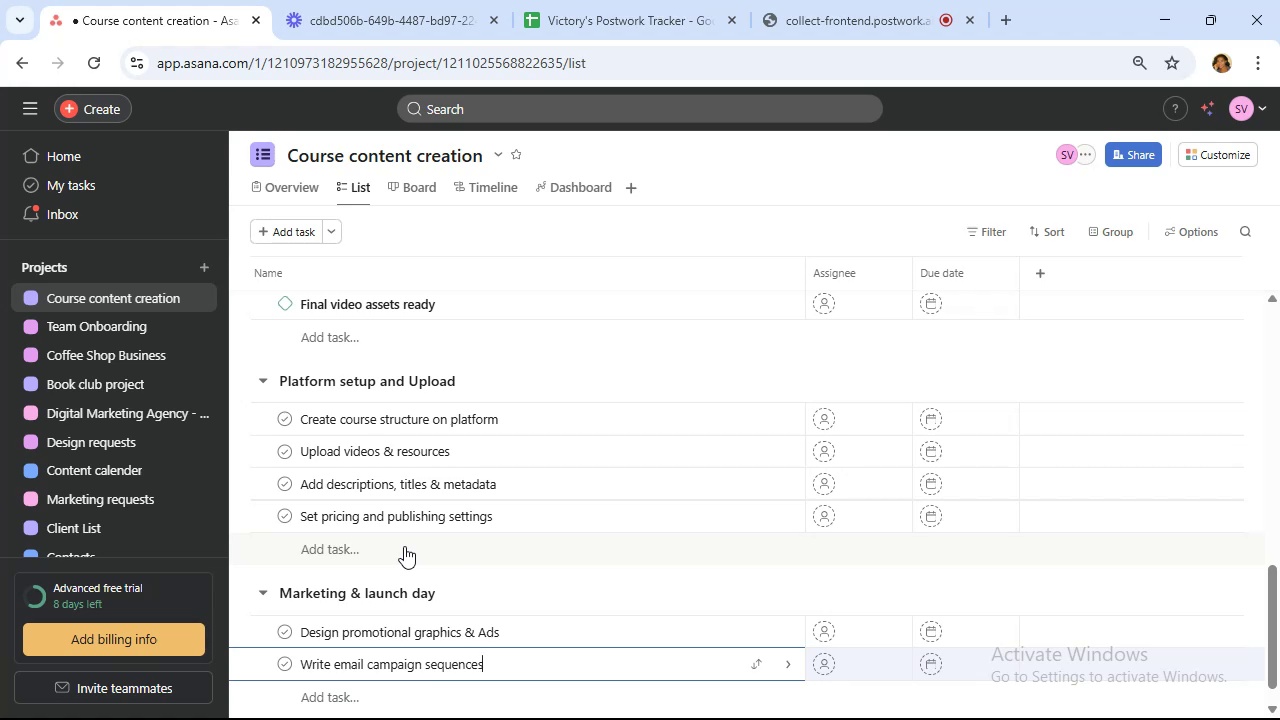 
wait(21.25)
 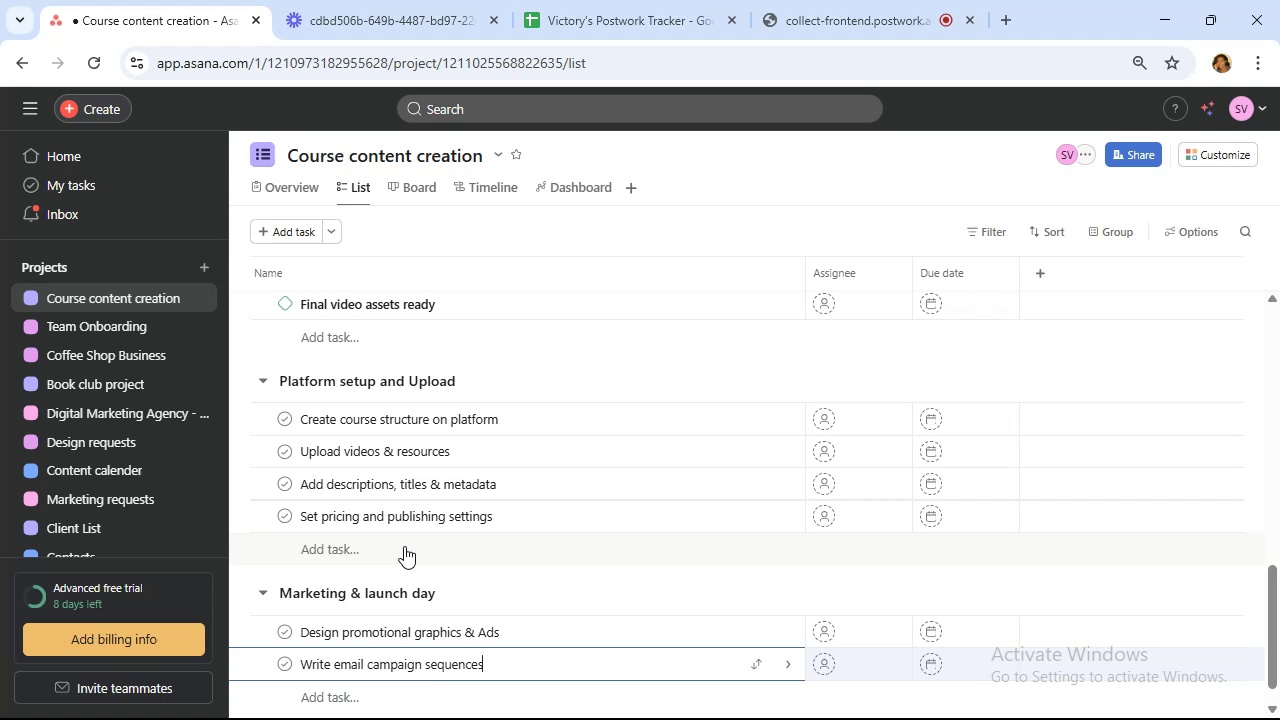 
key(Enter)
 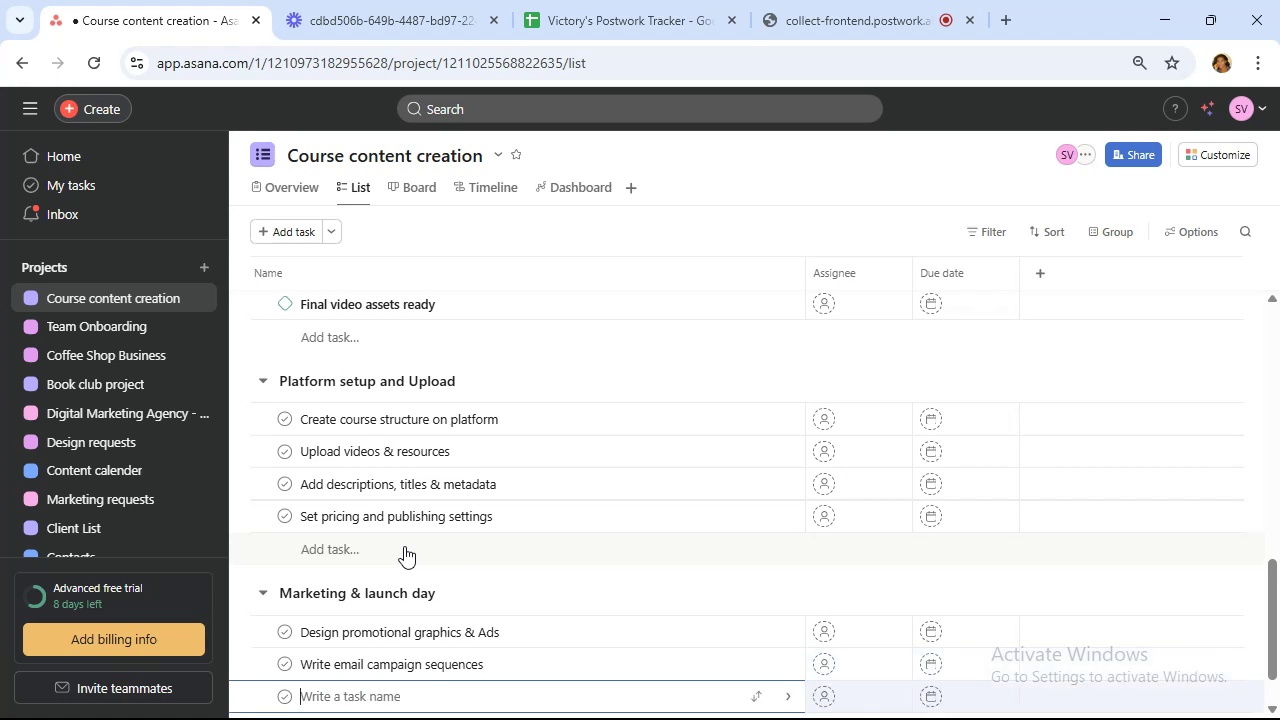 
scroll: coordinate [420, 564], scroll_direction: down, amount: 4.0
 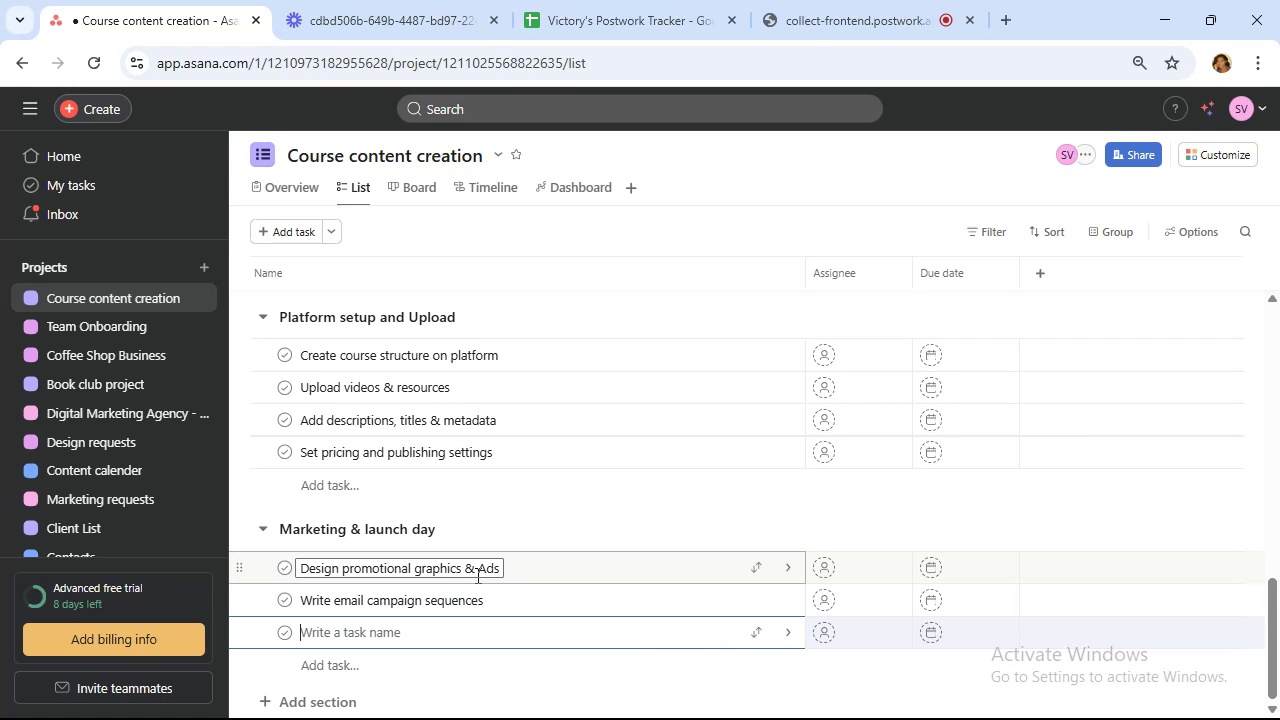 
wait(11.81)
 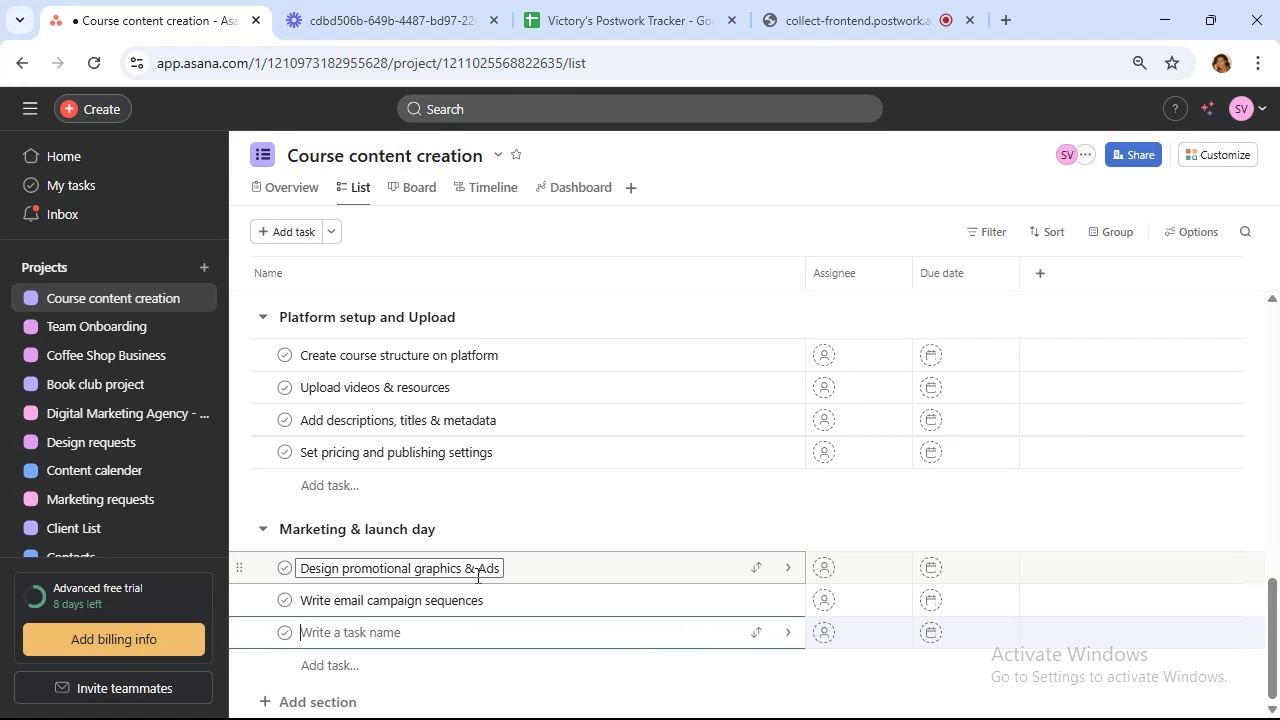 
type(Schedule social media posts)
 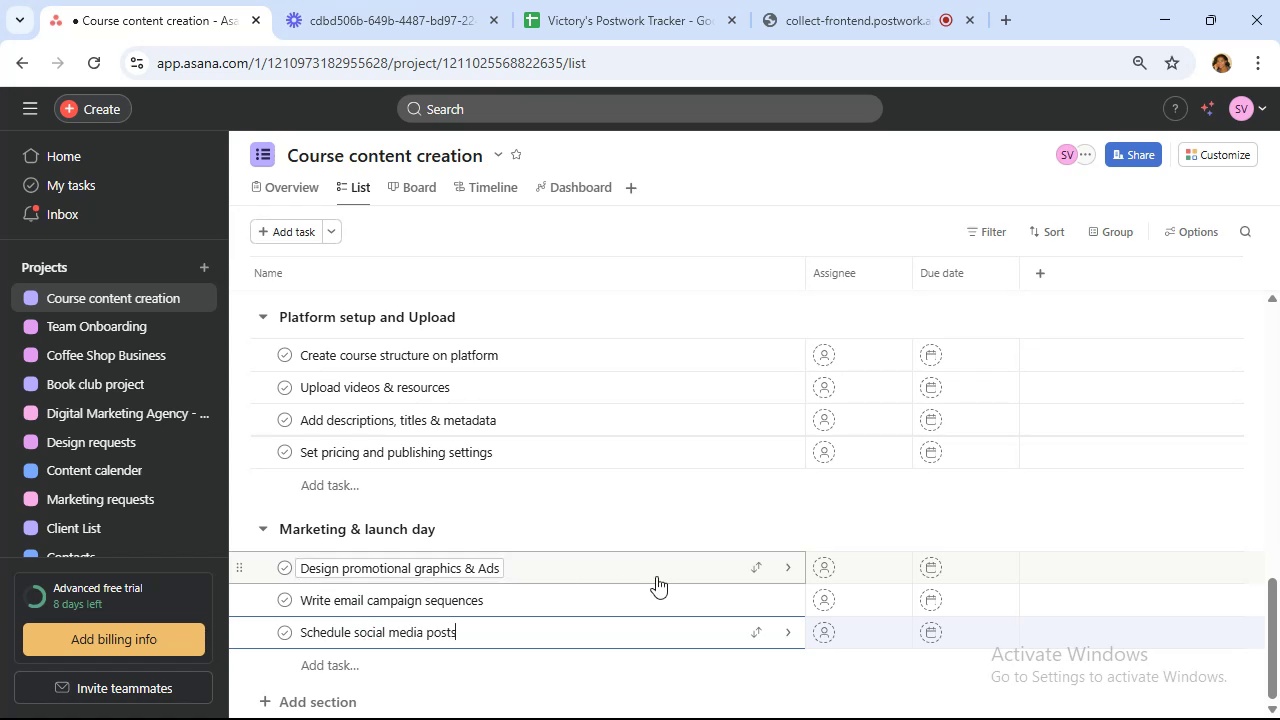 
scroll: coordinate [537, 468], scroll_direction: down, amount: 4.0
 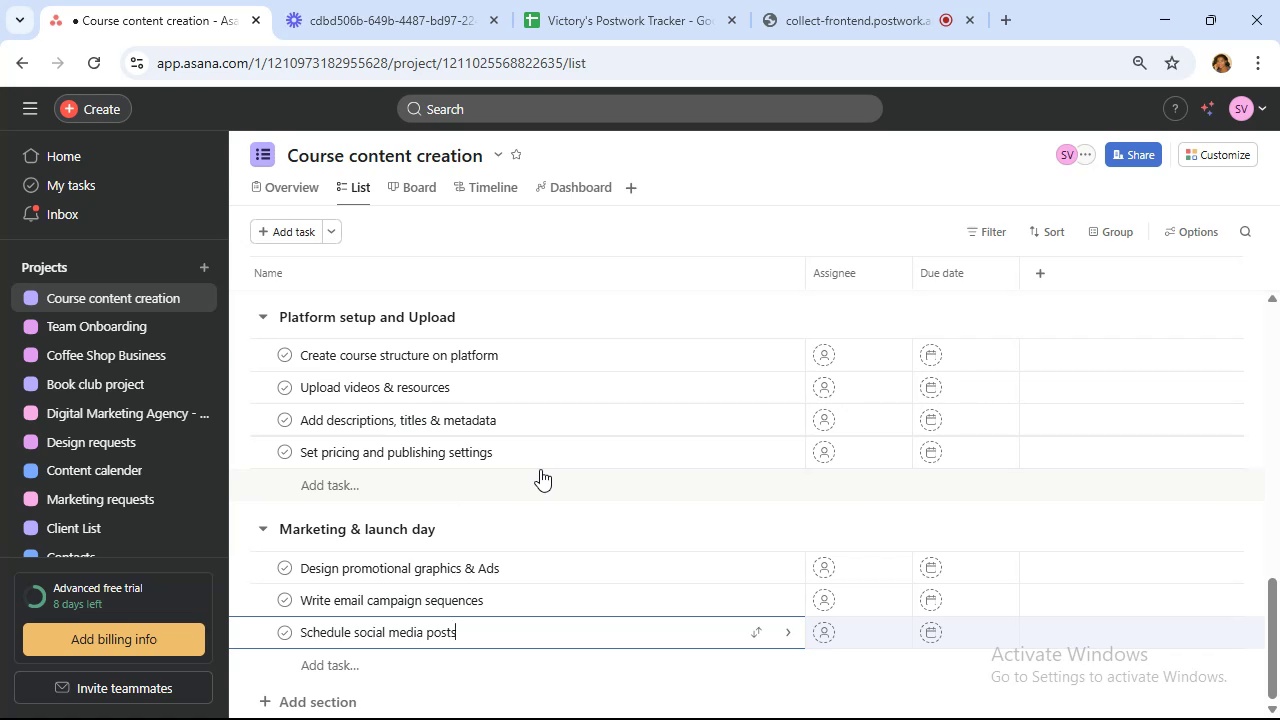 
wait(8.94)
 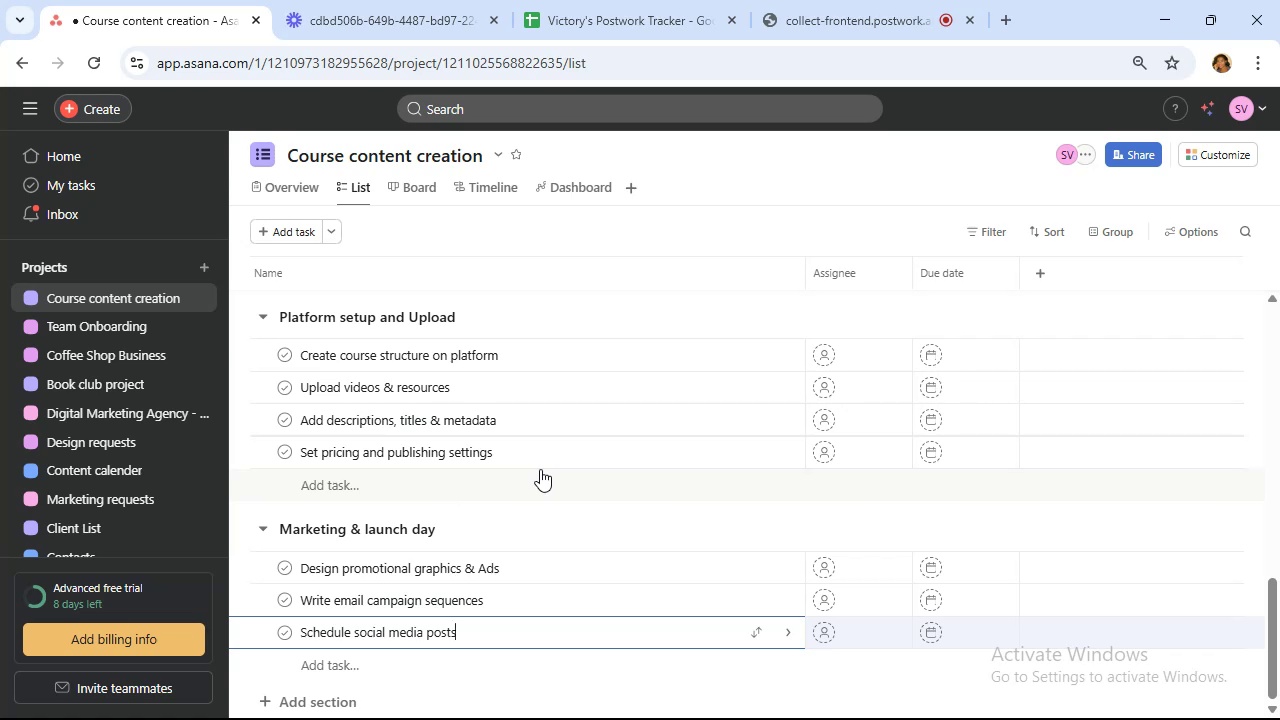 
left_click([424, 532])
 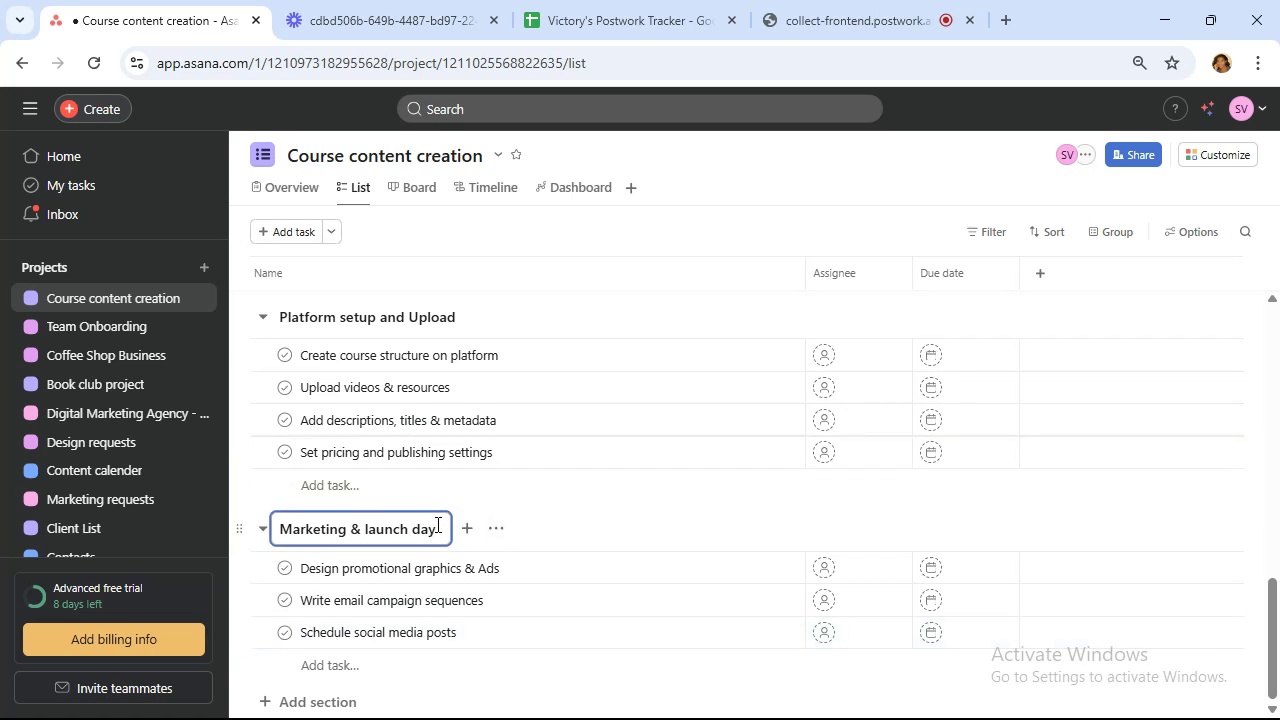 
key(Backspace)
key(Backspace)
key(Backspace)
type(Prep)
 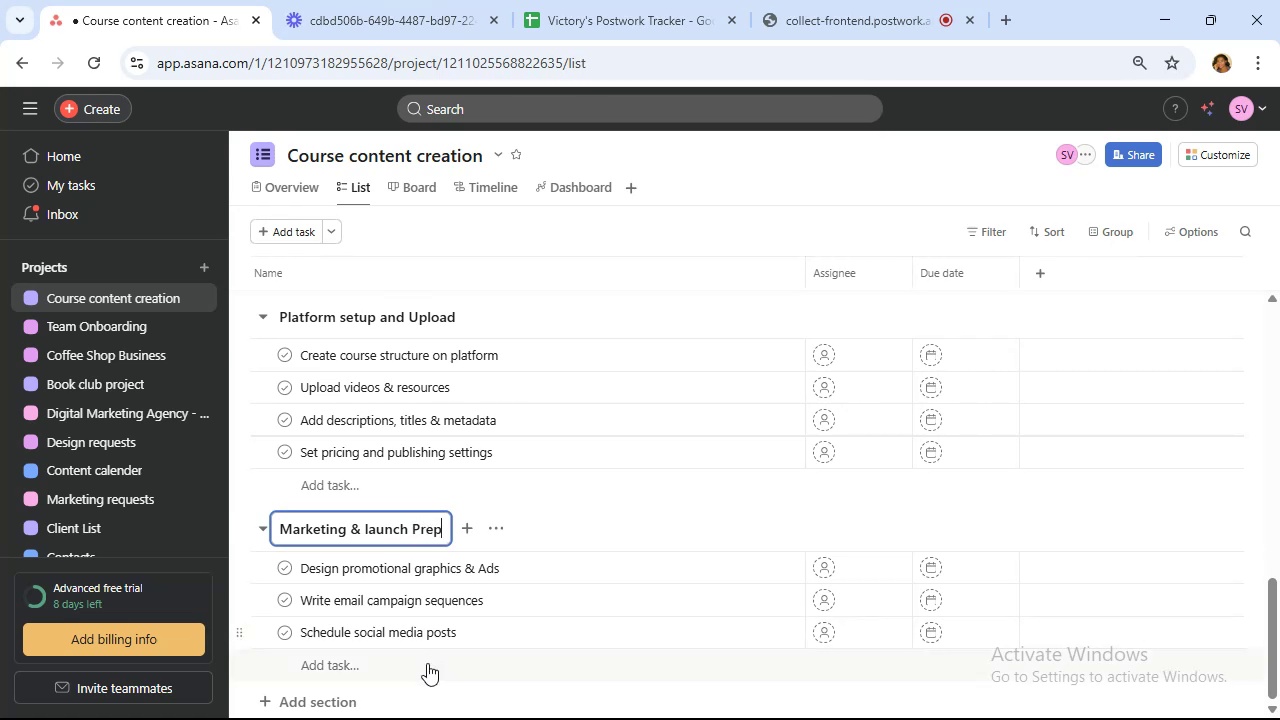 
left_click([370, 663])
 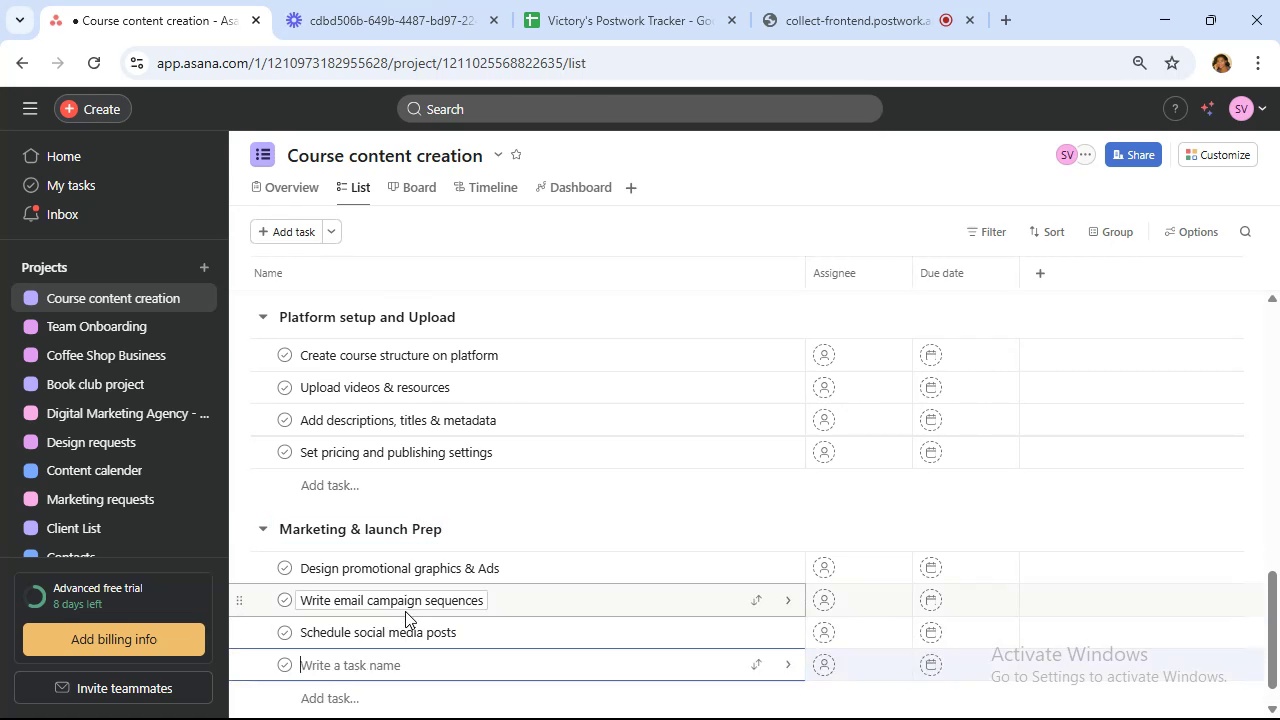 
type(Create & test landing )
 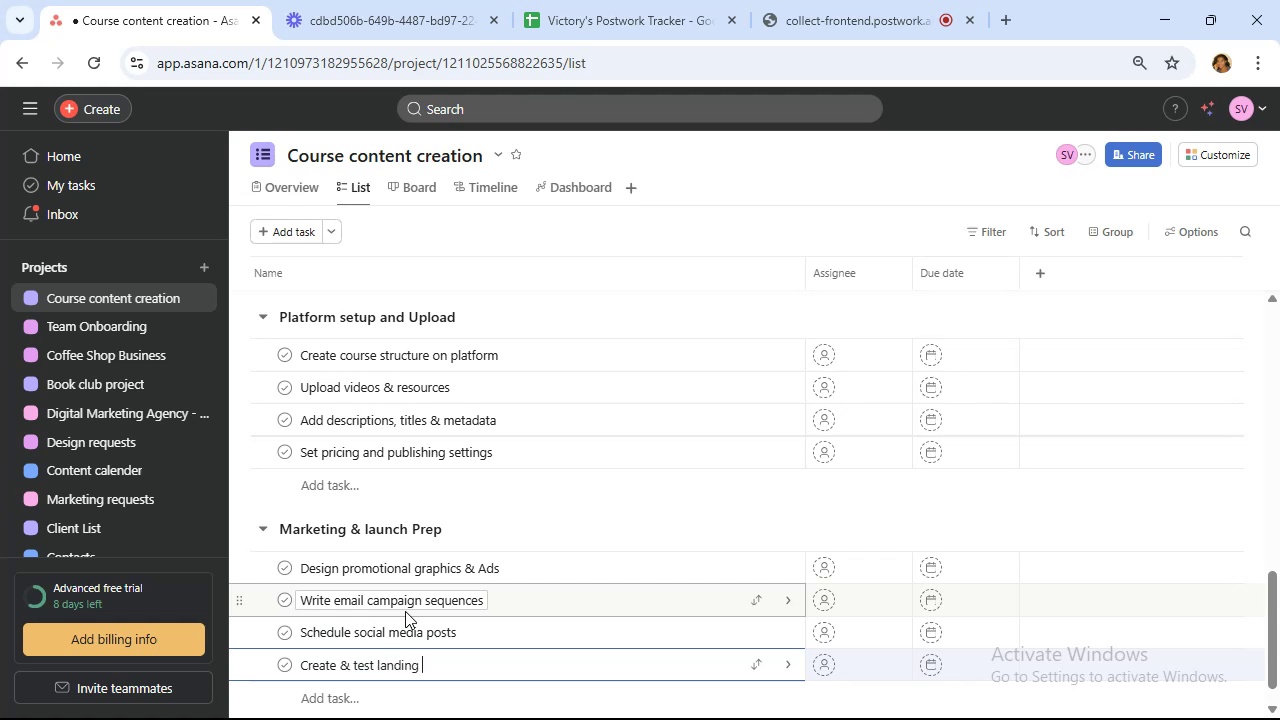 
wait(21.64)
 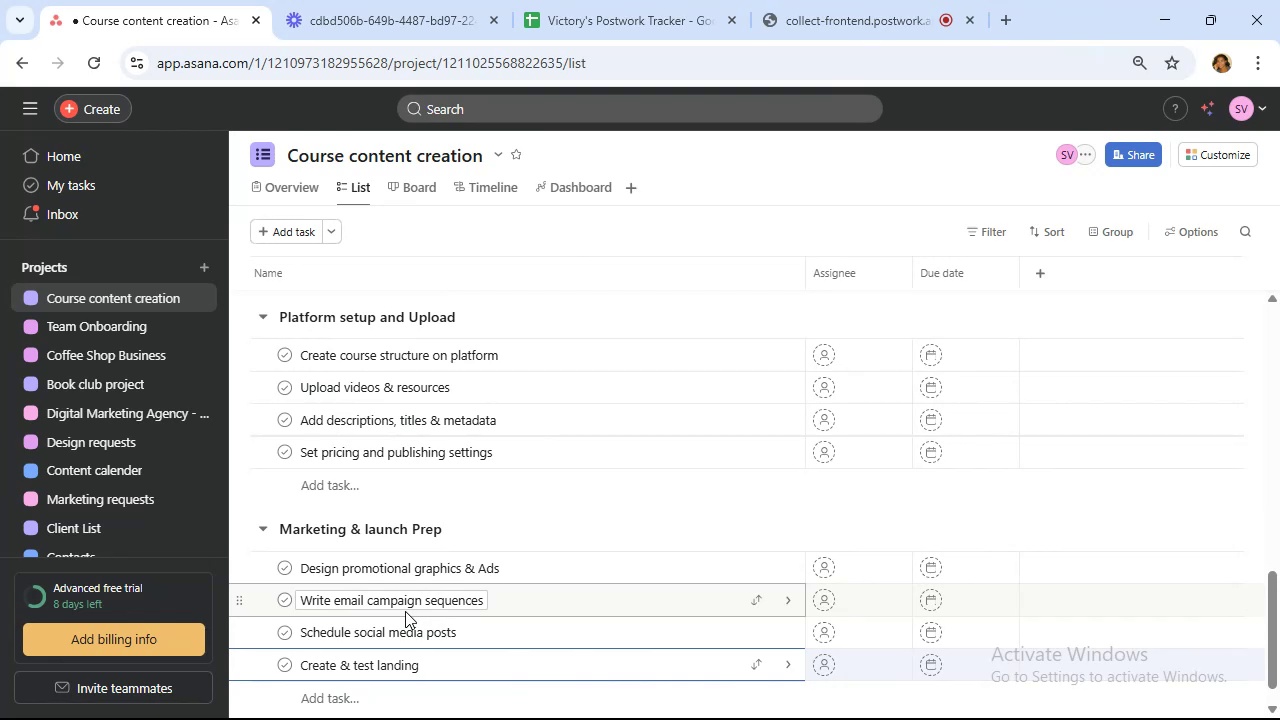 
type(page)
 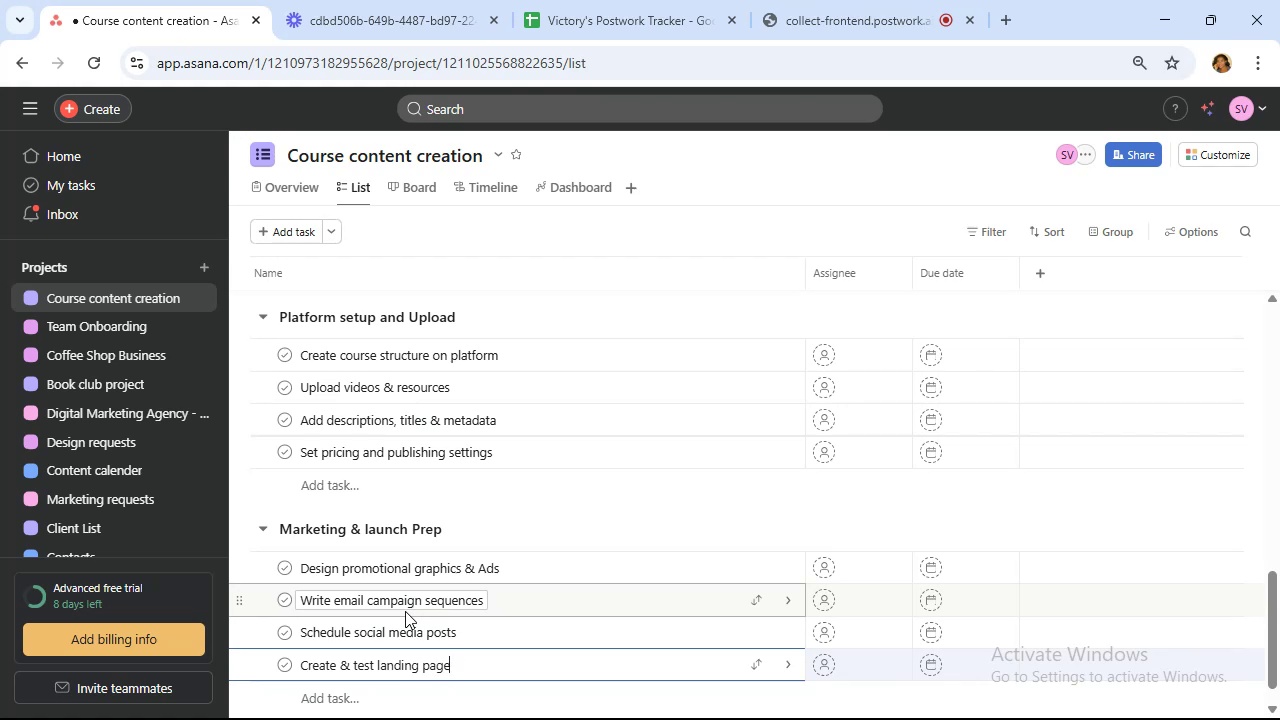 
wait(13.85)
 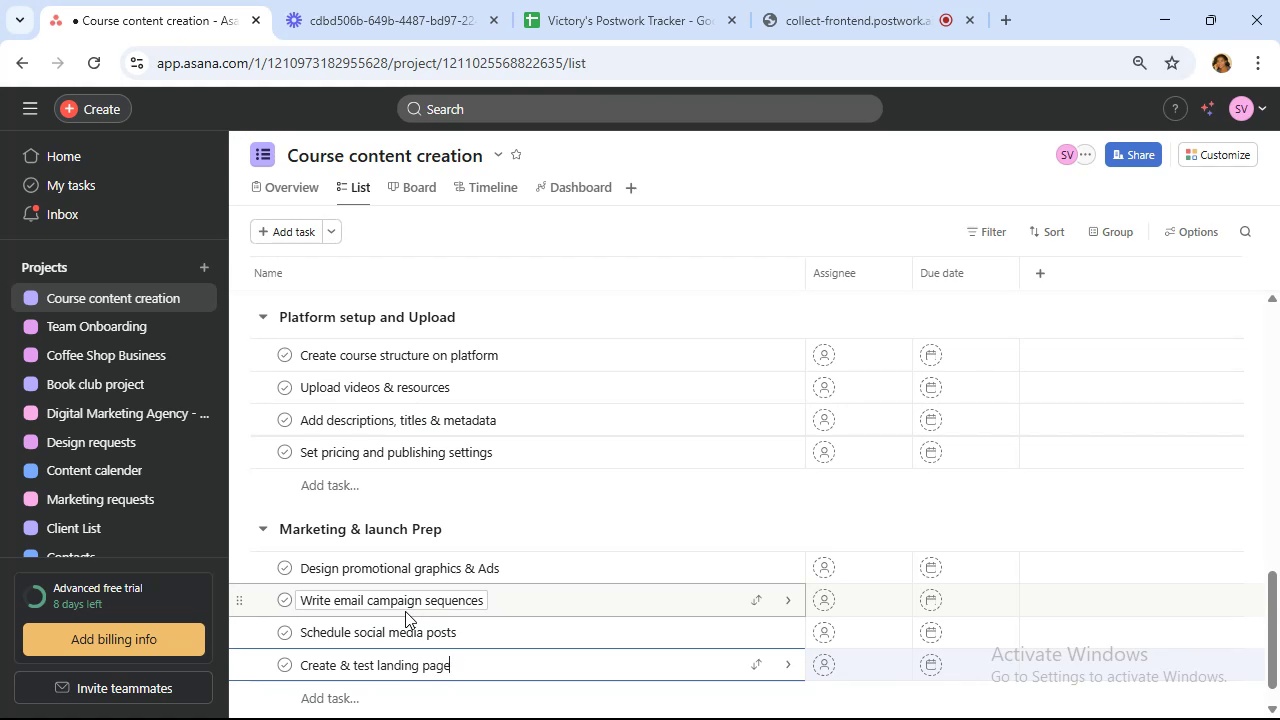 
left_click([376, 326])
 